 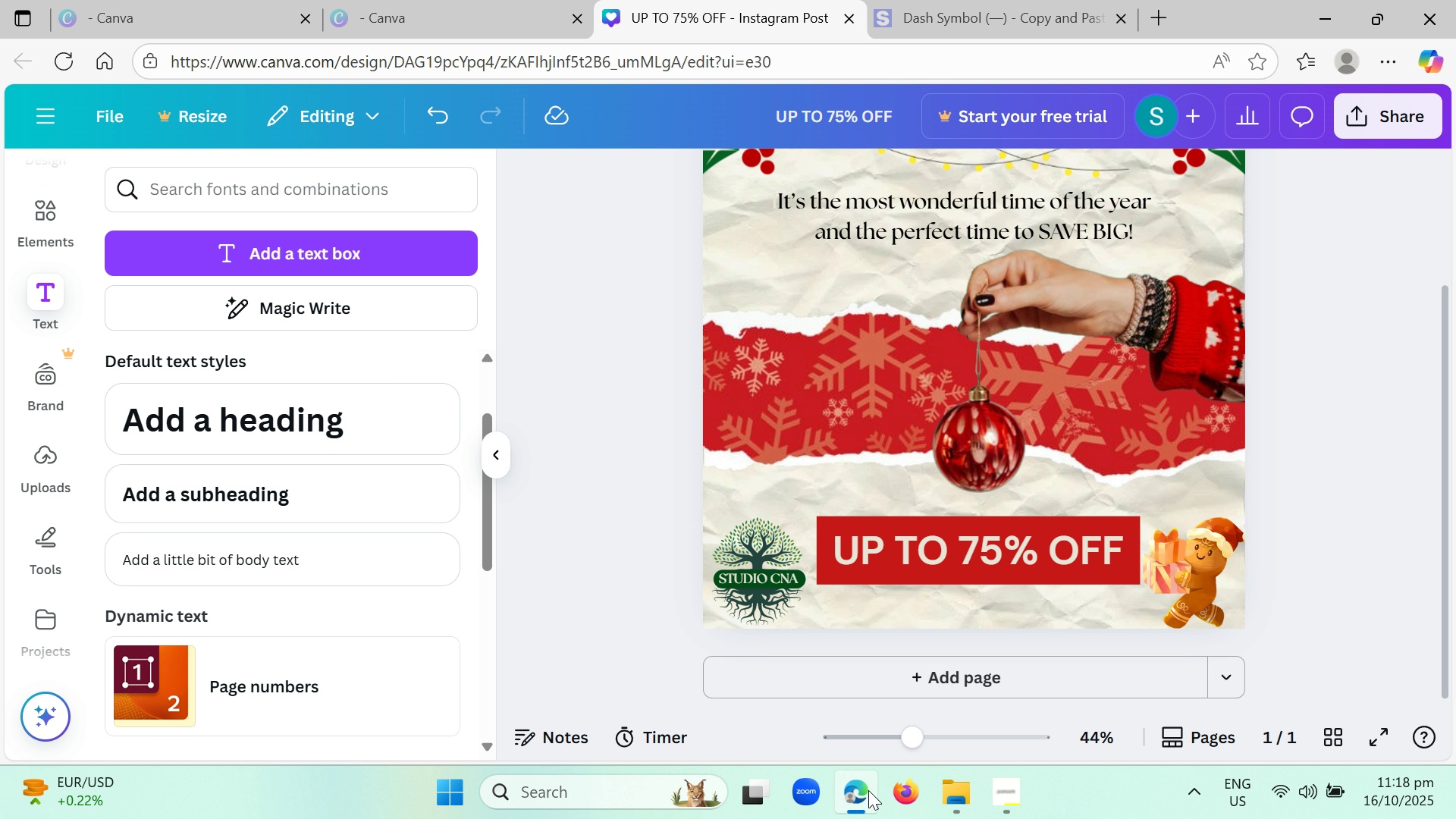 
left_click([868, 790])
 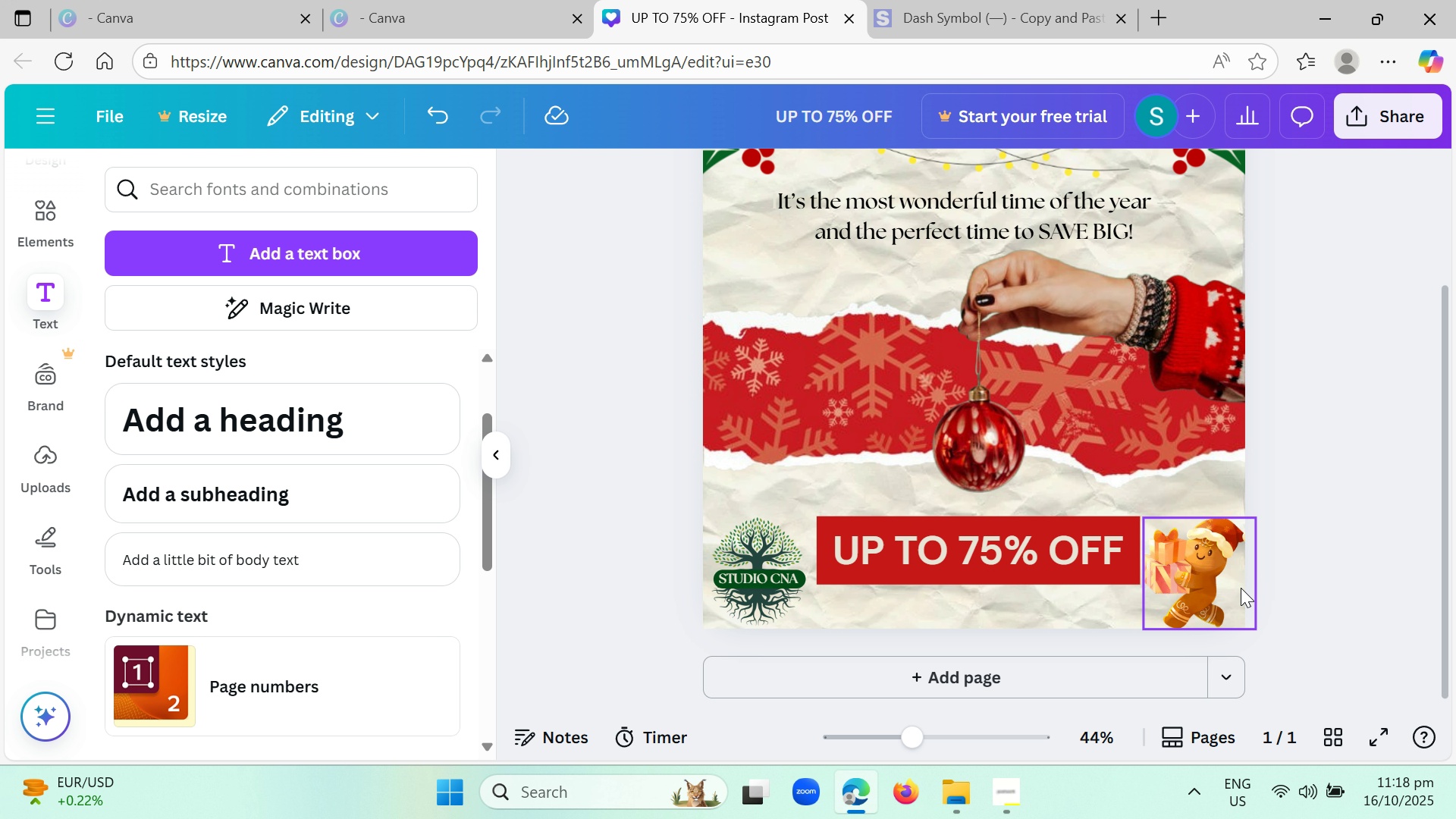 
left_click([1214, 607])
 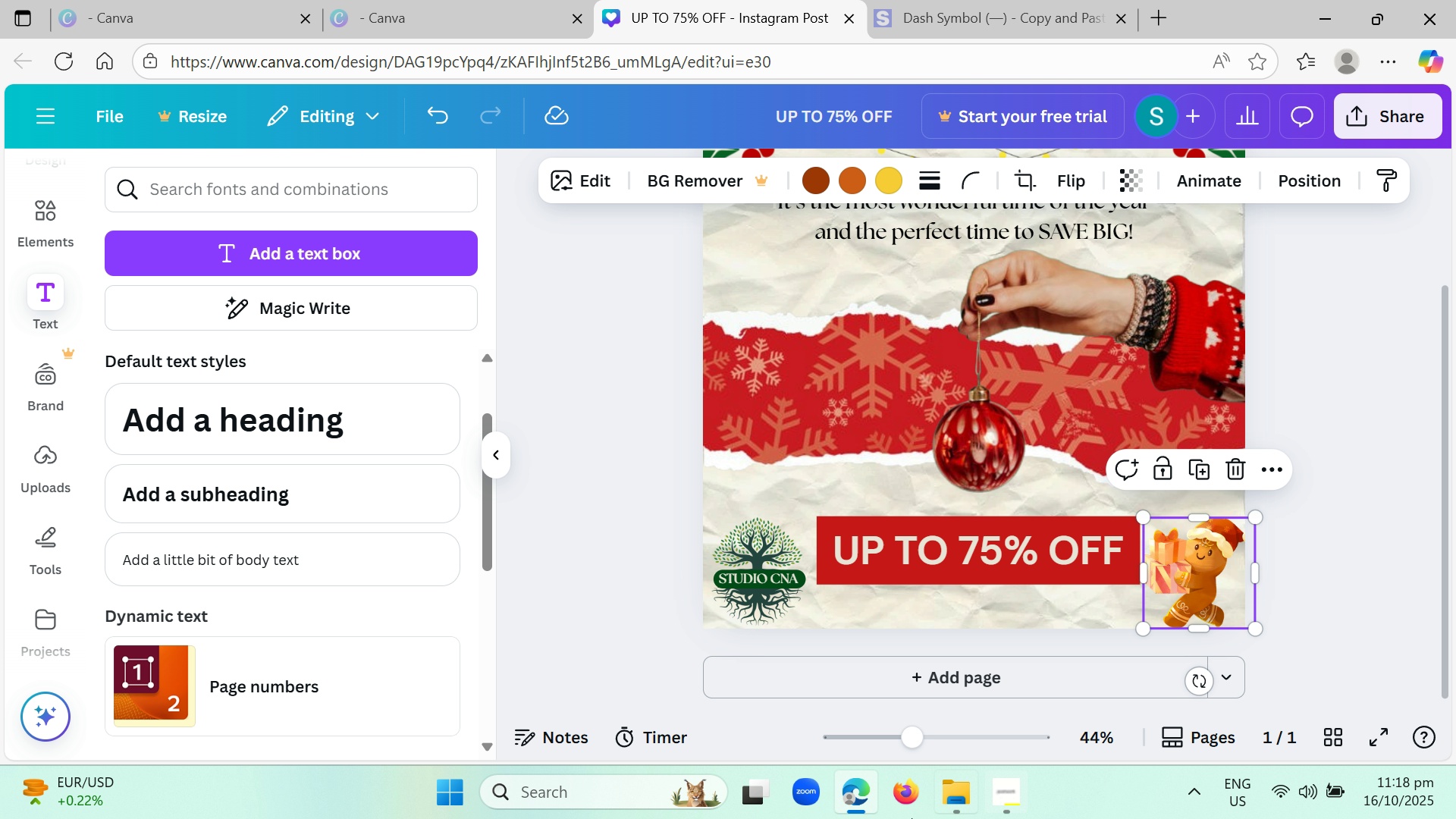 
left_click_drag(start_coordinate=[922, 731], to_coordinate=[931, 732])
 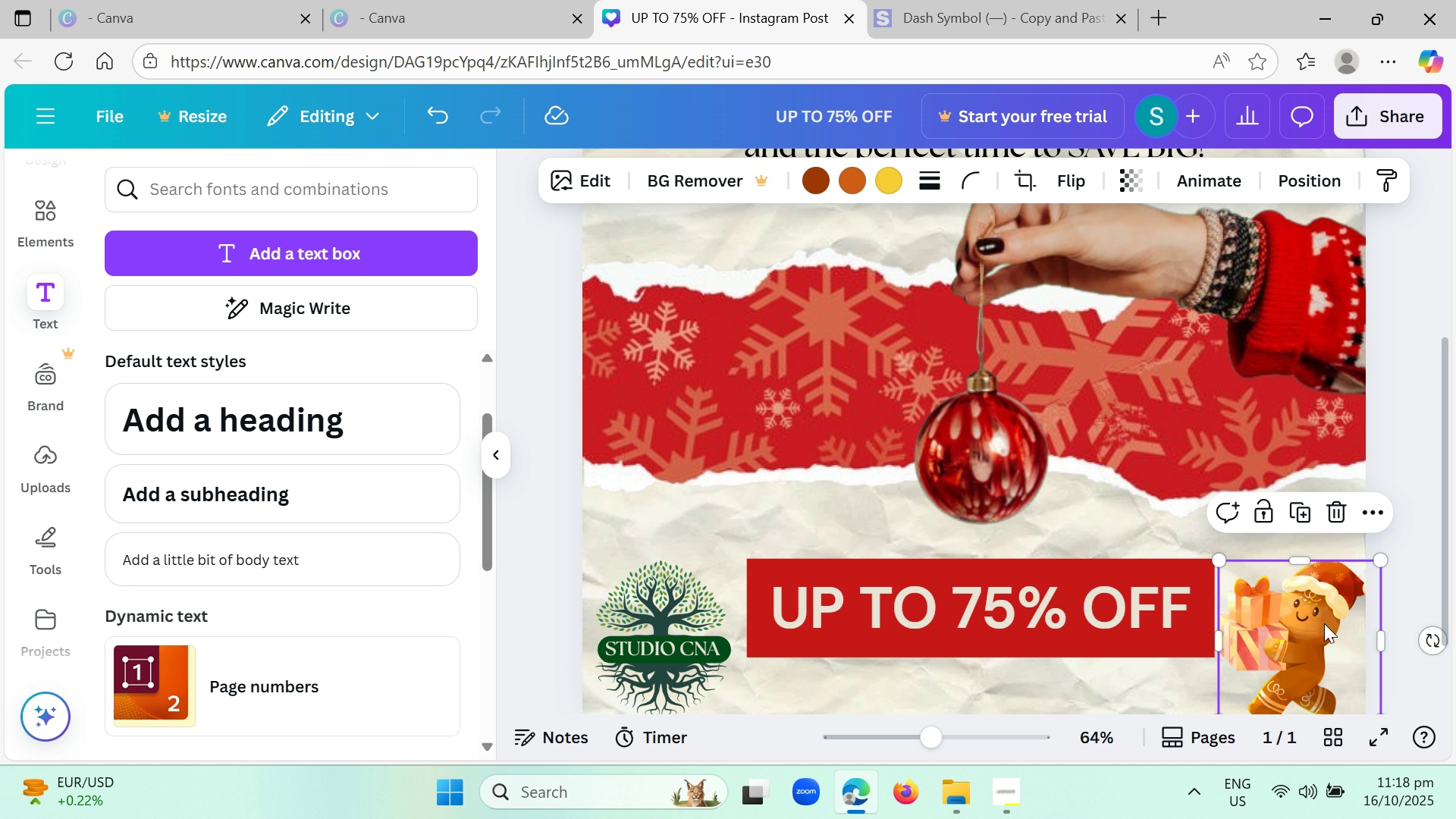 
scroll: coordinate [1324, 623], scroll_direction: down, amount: 1.0
 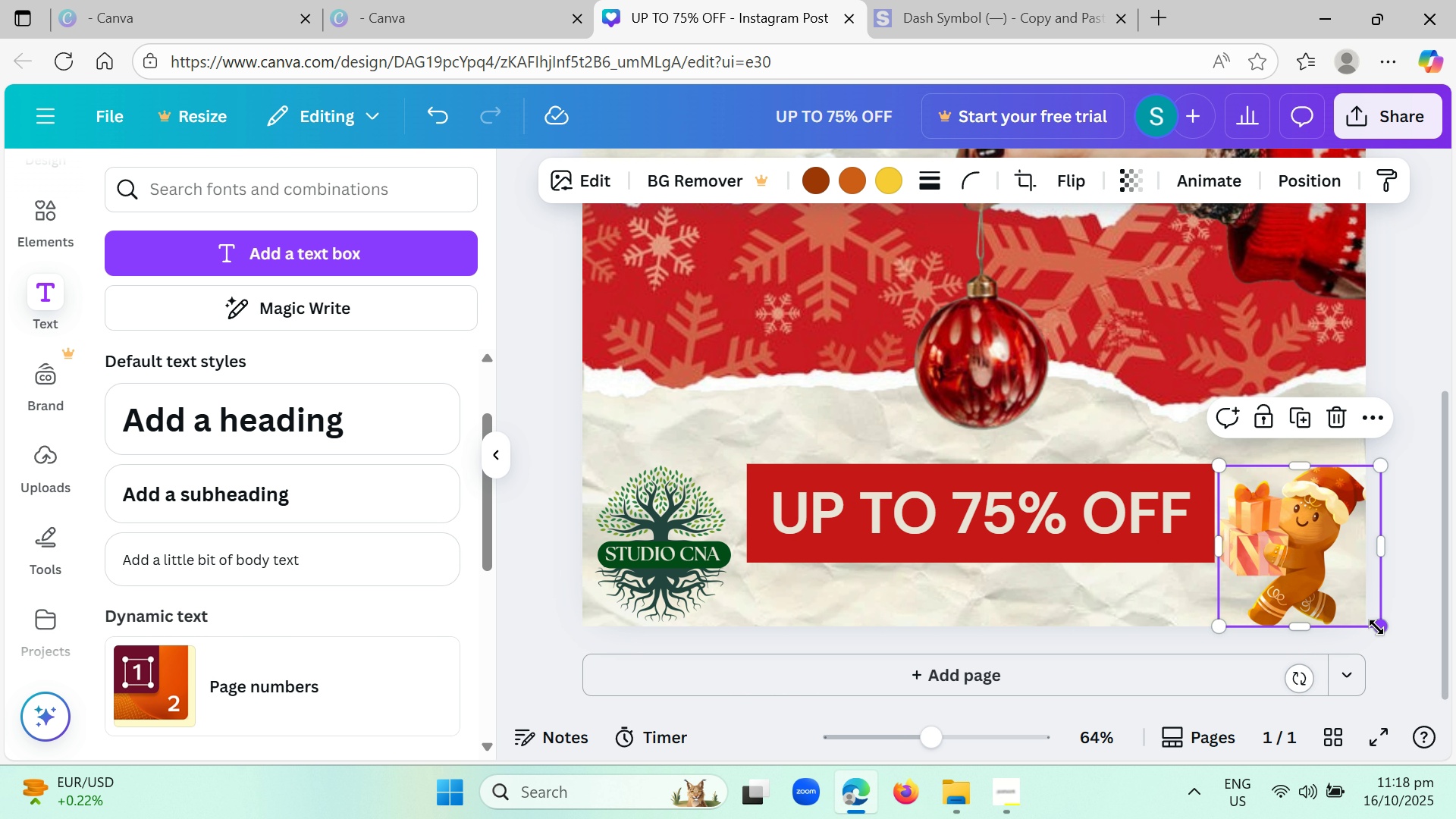 
left_click([1376, 627])
 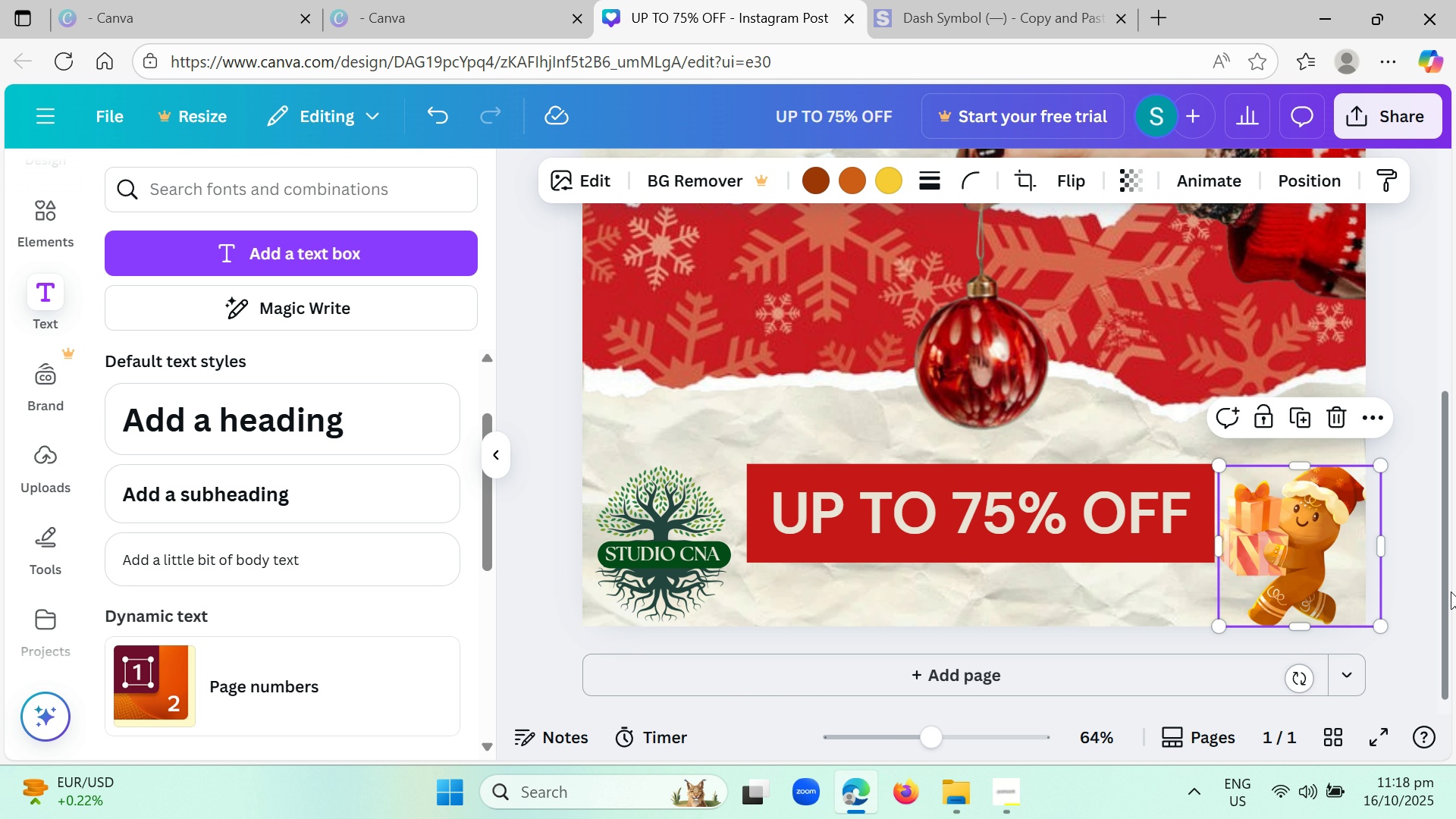 
left_click([1408, 575])
 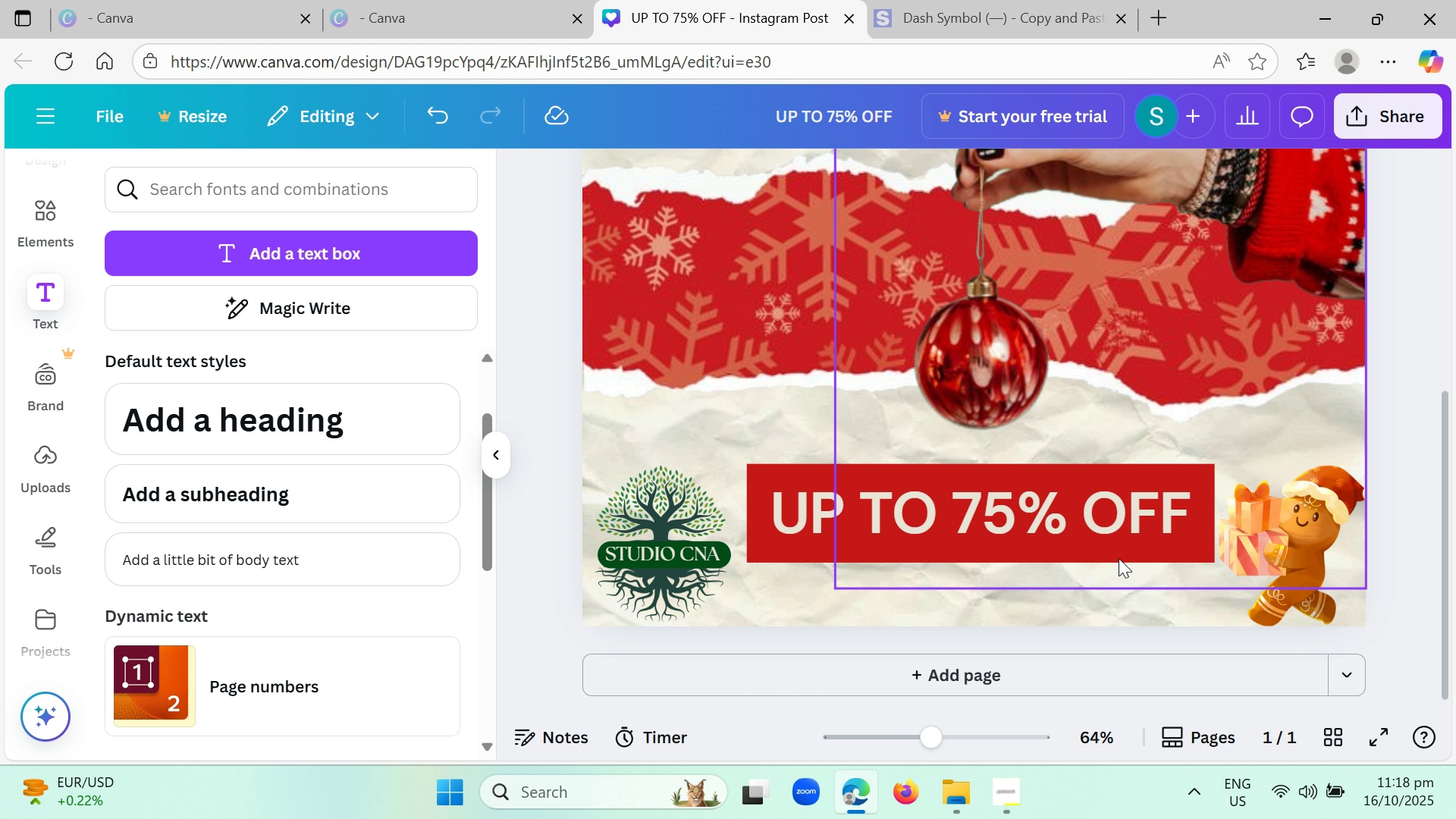 
left_click([1088, 534])
 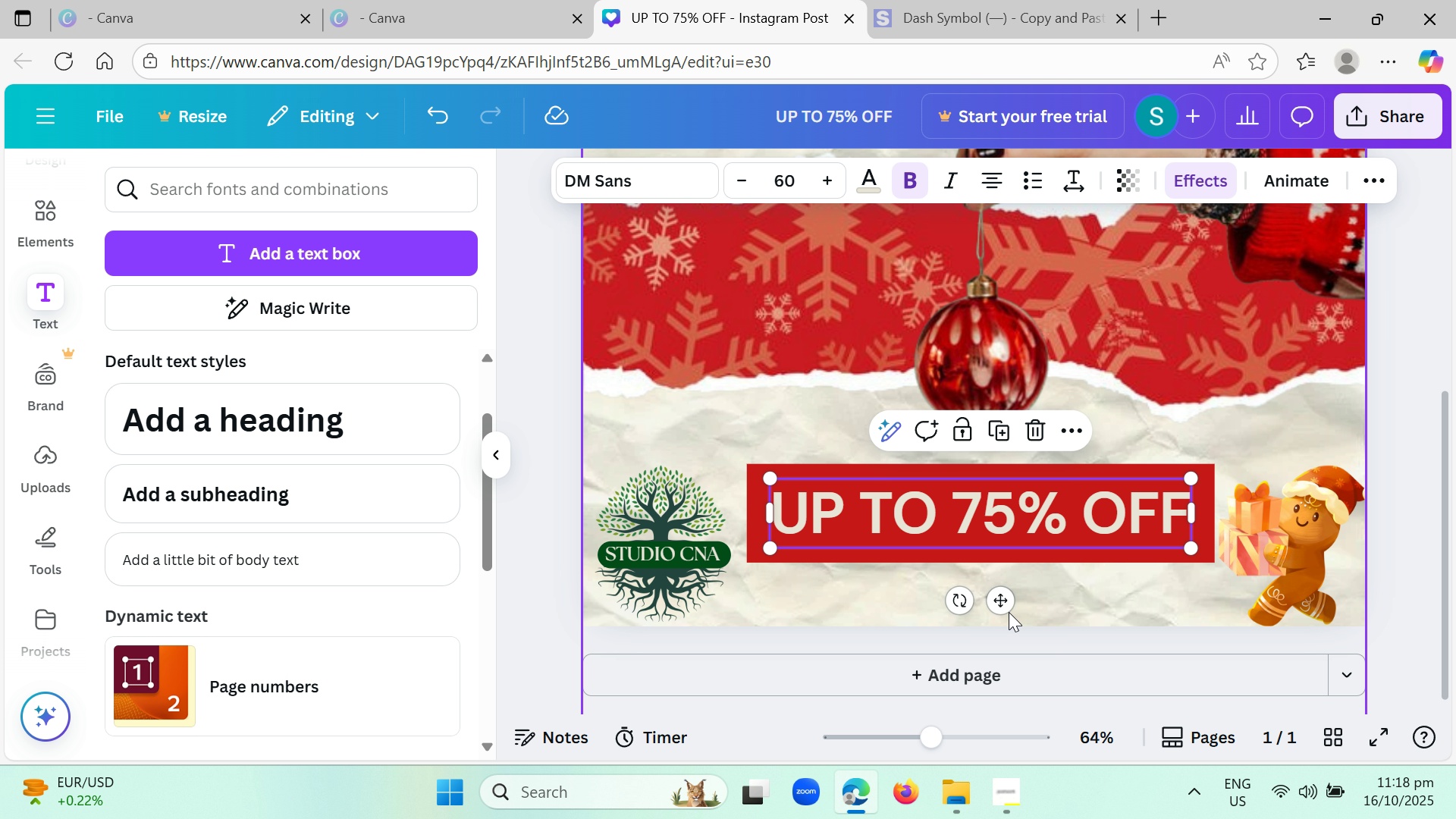 
left_click_drag(start_coordinate=[1003, 608], to_coordinate=[999, 607])
 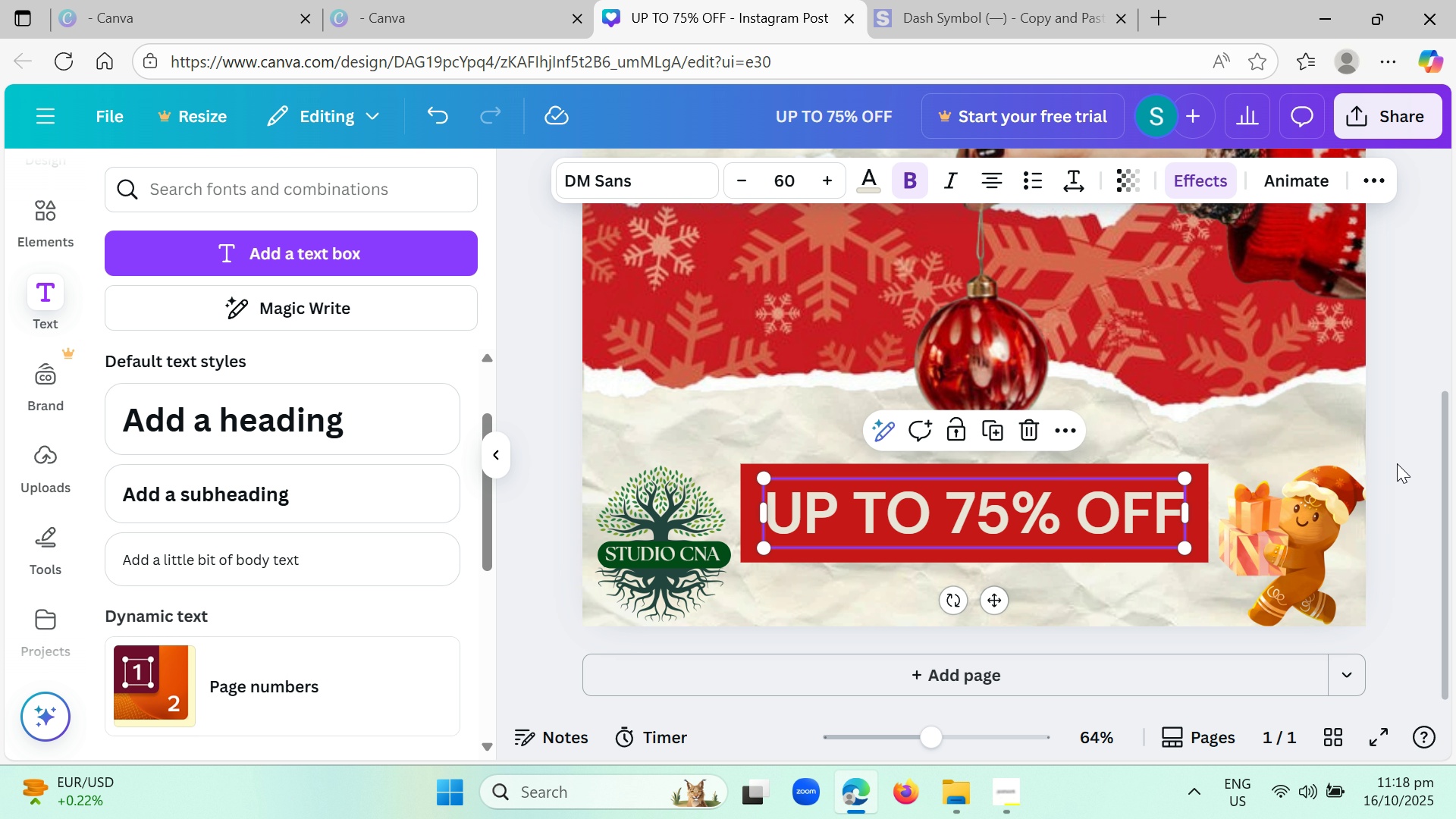 
left_click([1398, 461])
 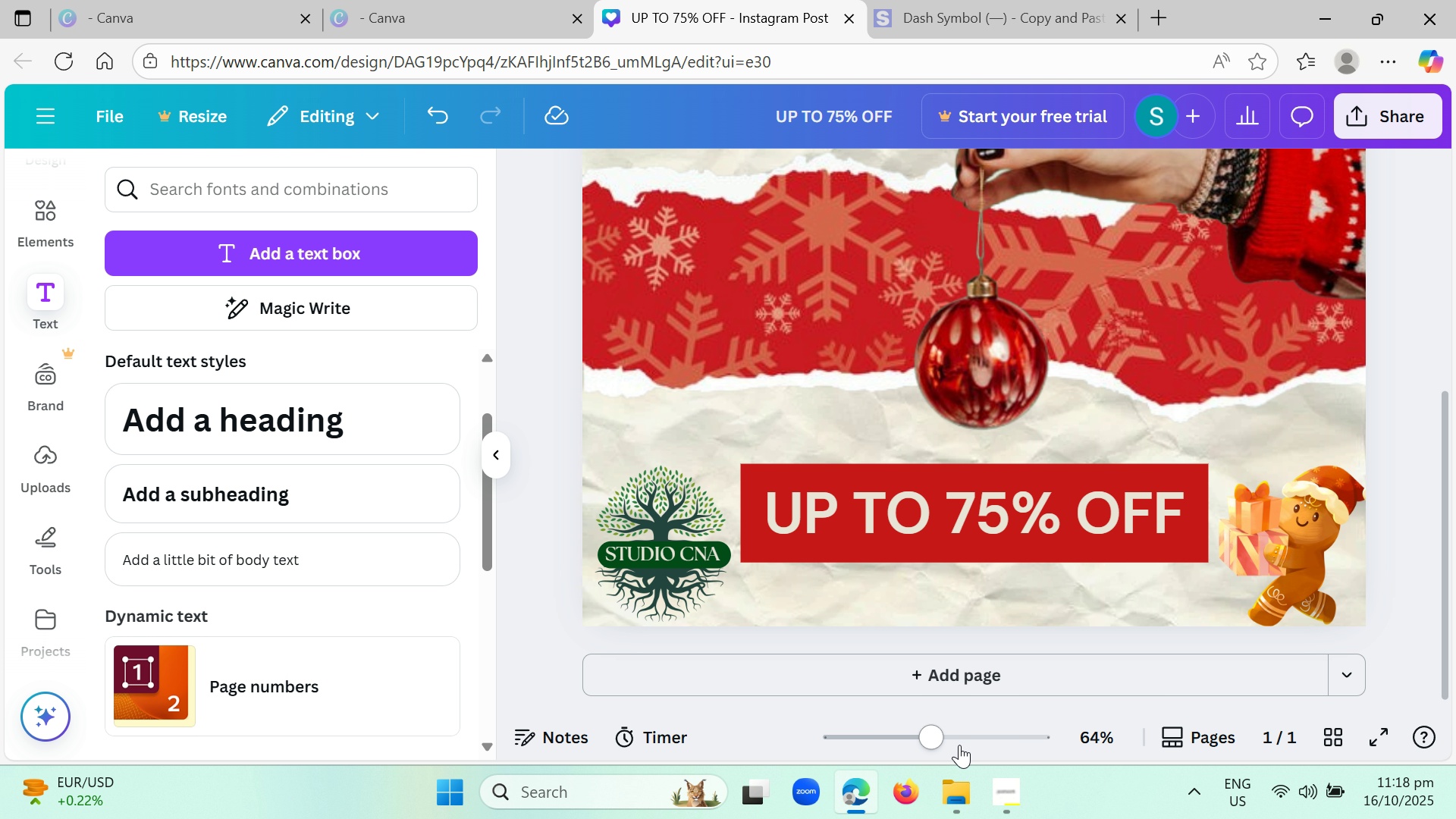 
left_click_drag(start_coordinate=[939, 739], to_coordinate=[908, 744])
 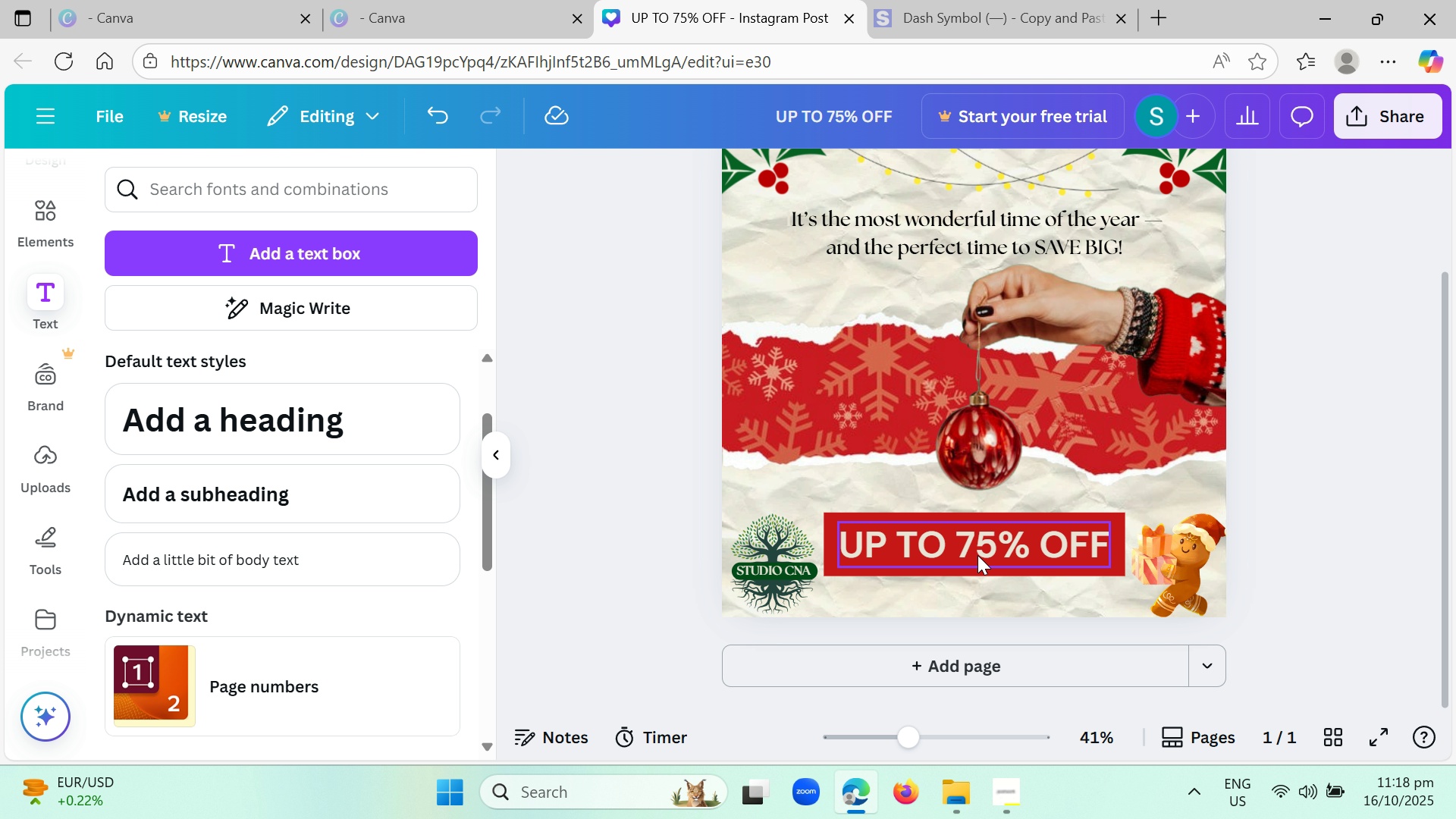 
left_click([977, 550])
 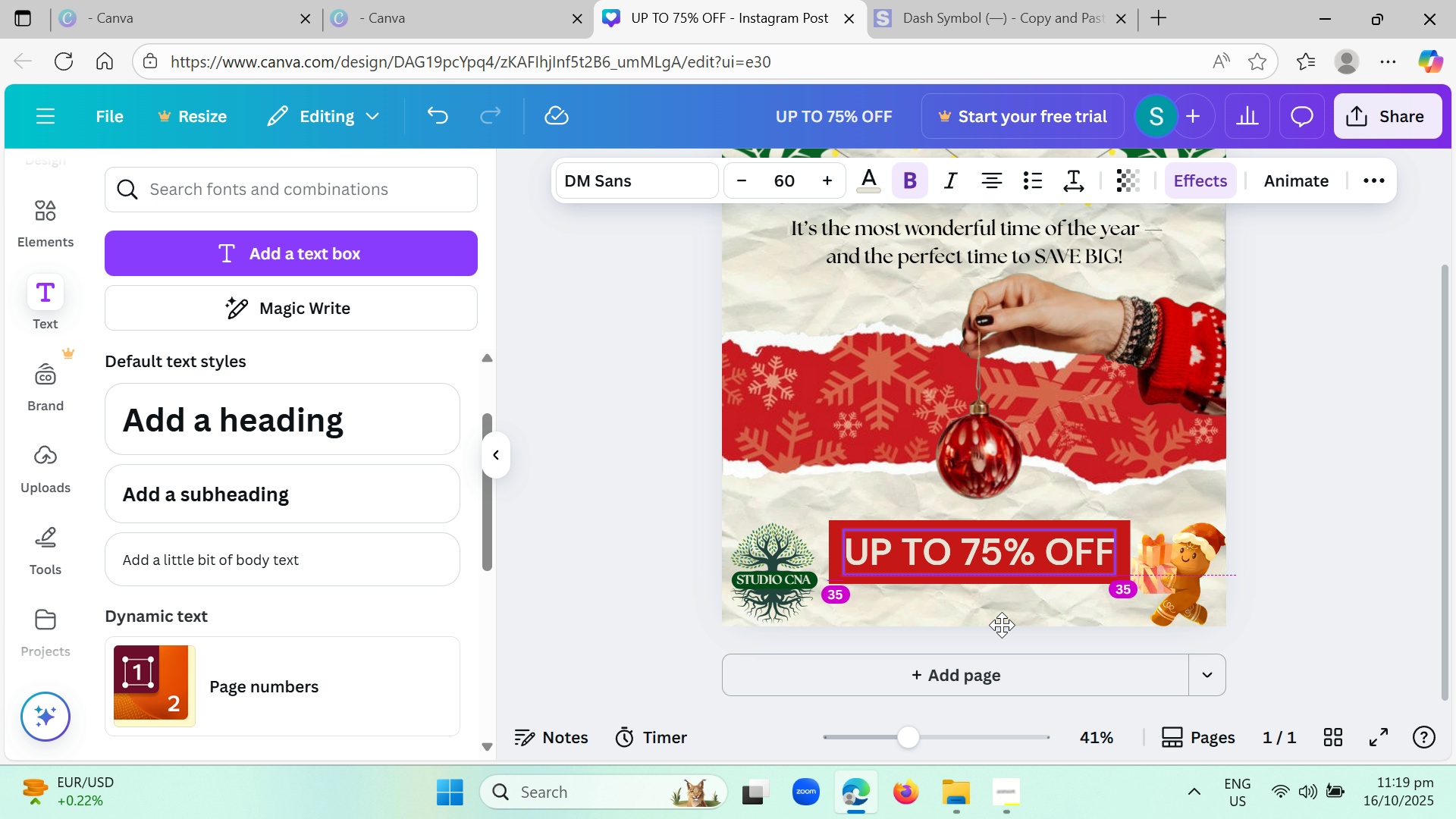 
wait(18.53)
 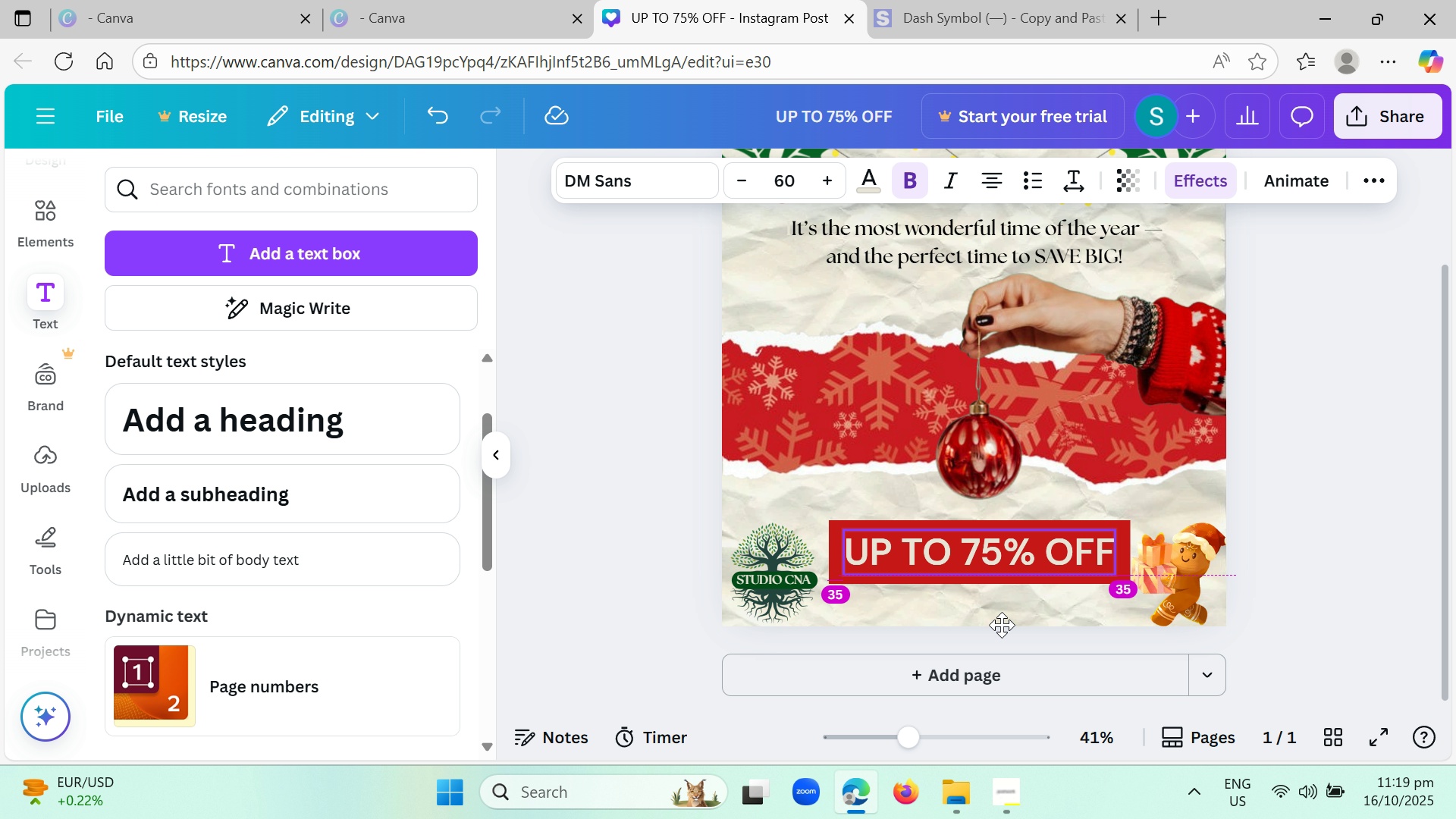 
left_click([1303, 536])
 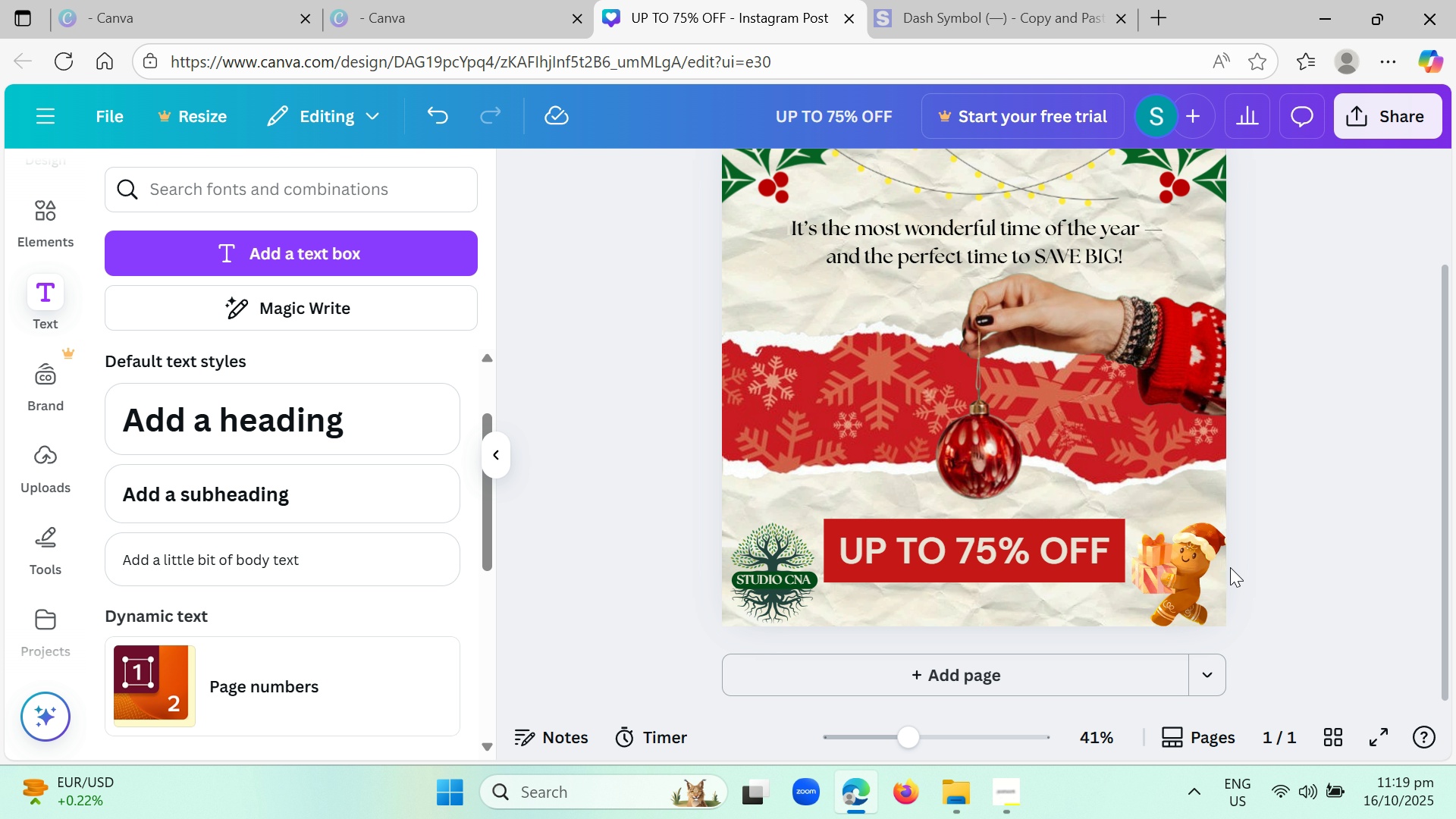 
scroll: coordinate [1230, 567], scroll_direction: none, amount: 0.0
 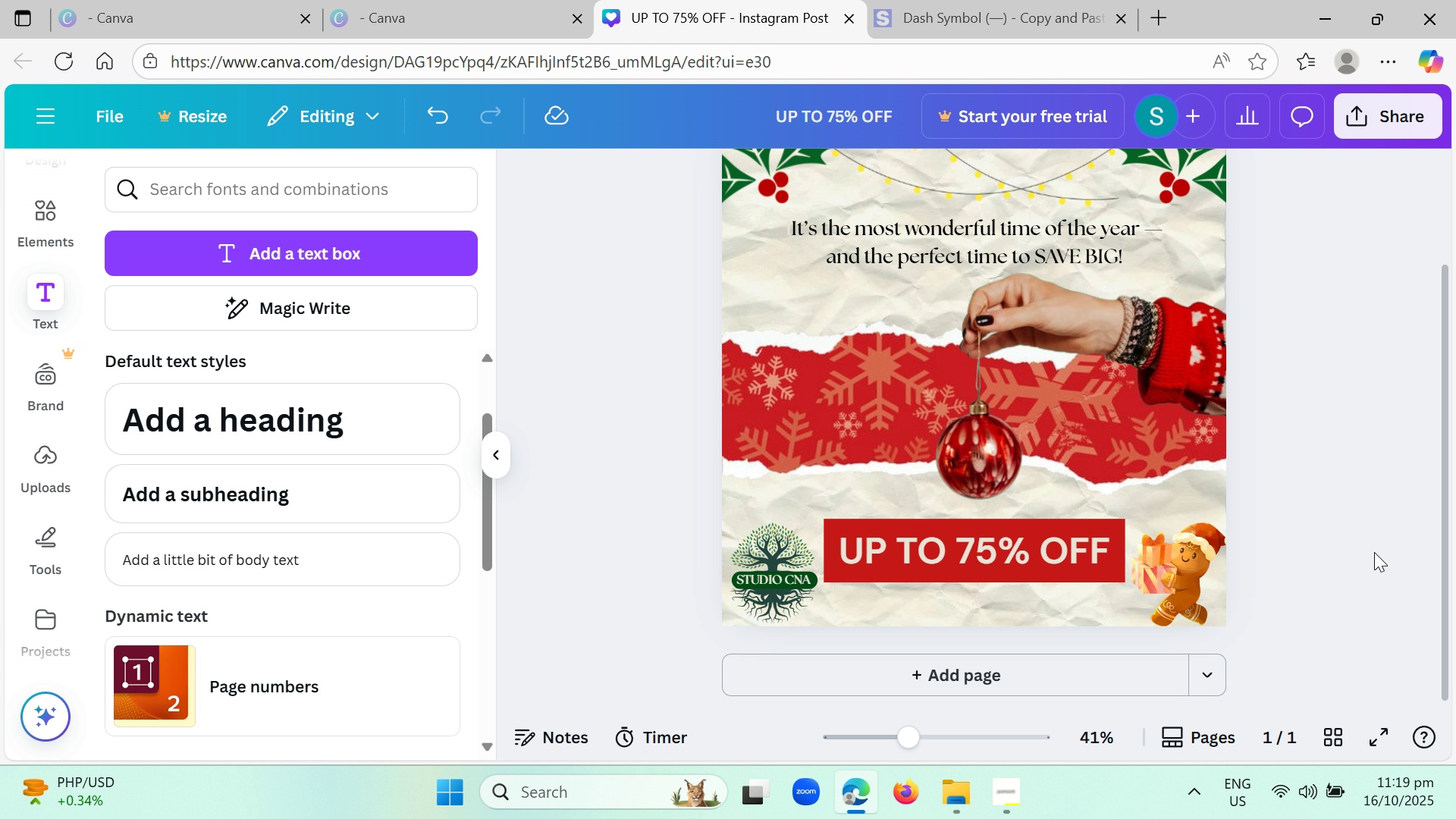 
wait(5.42)
 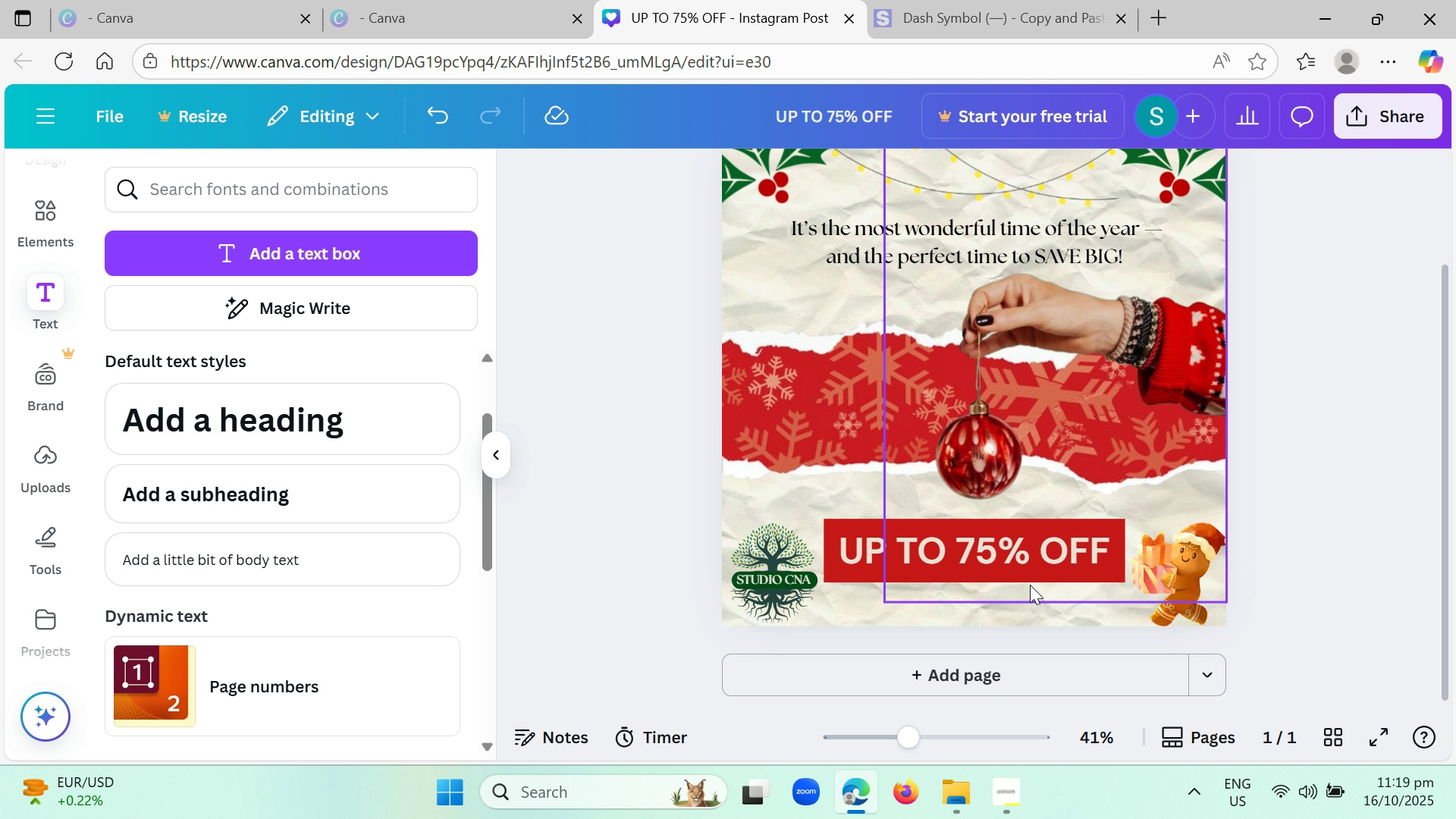 
left_click_drag(start_coordinate=[898, 733], to_coordinate=[926, 731])
 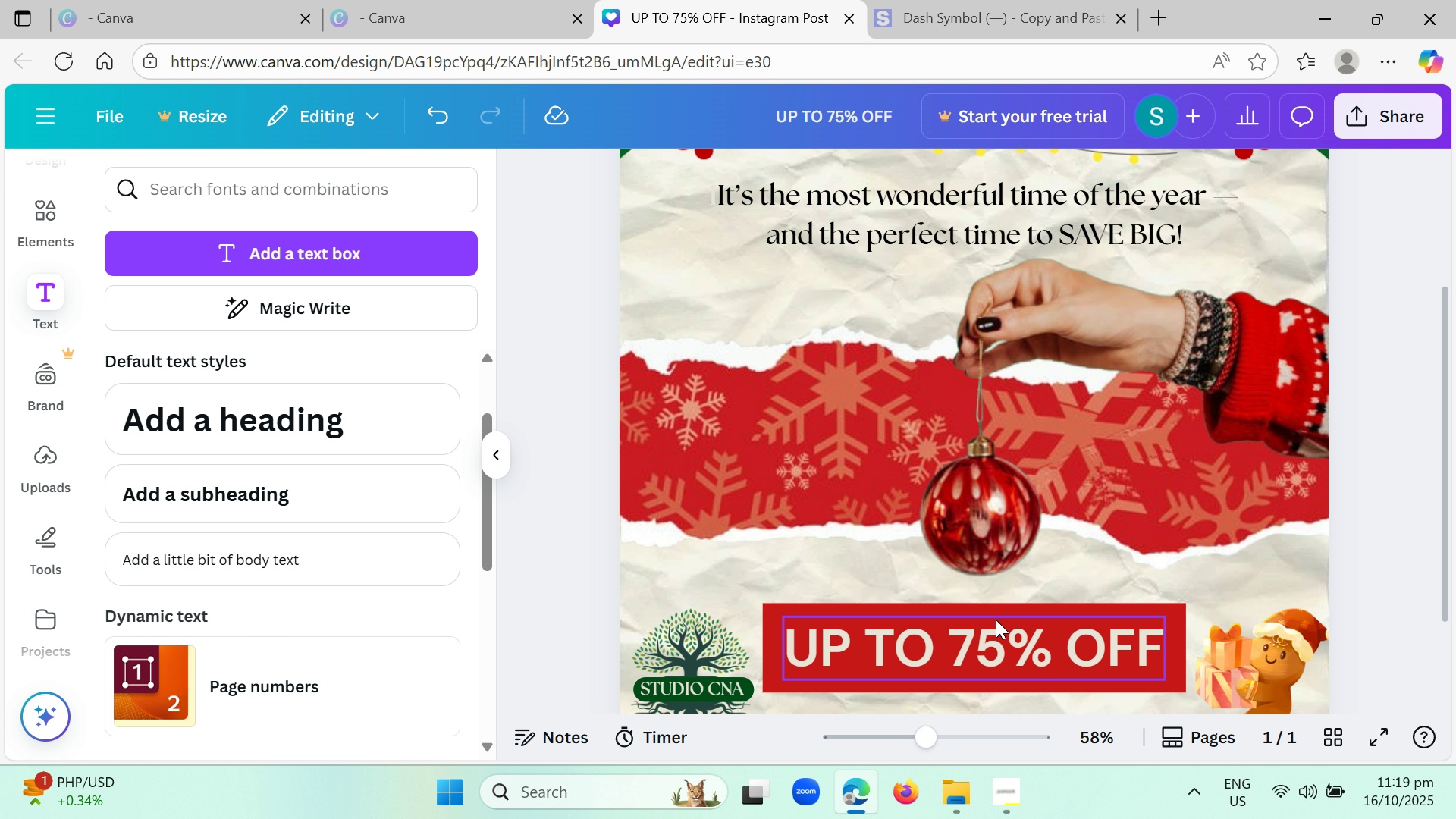 
scroll: coordinate [995, 618], scroll_direction: down, amount: 2.0
 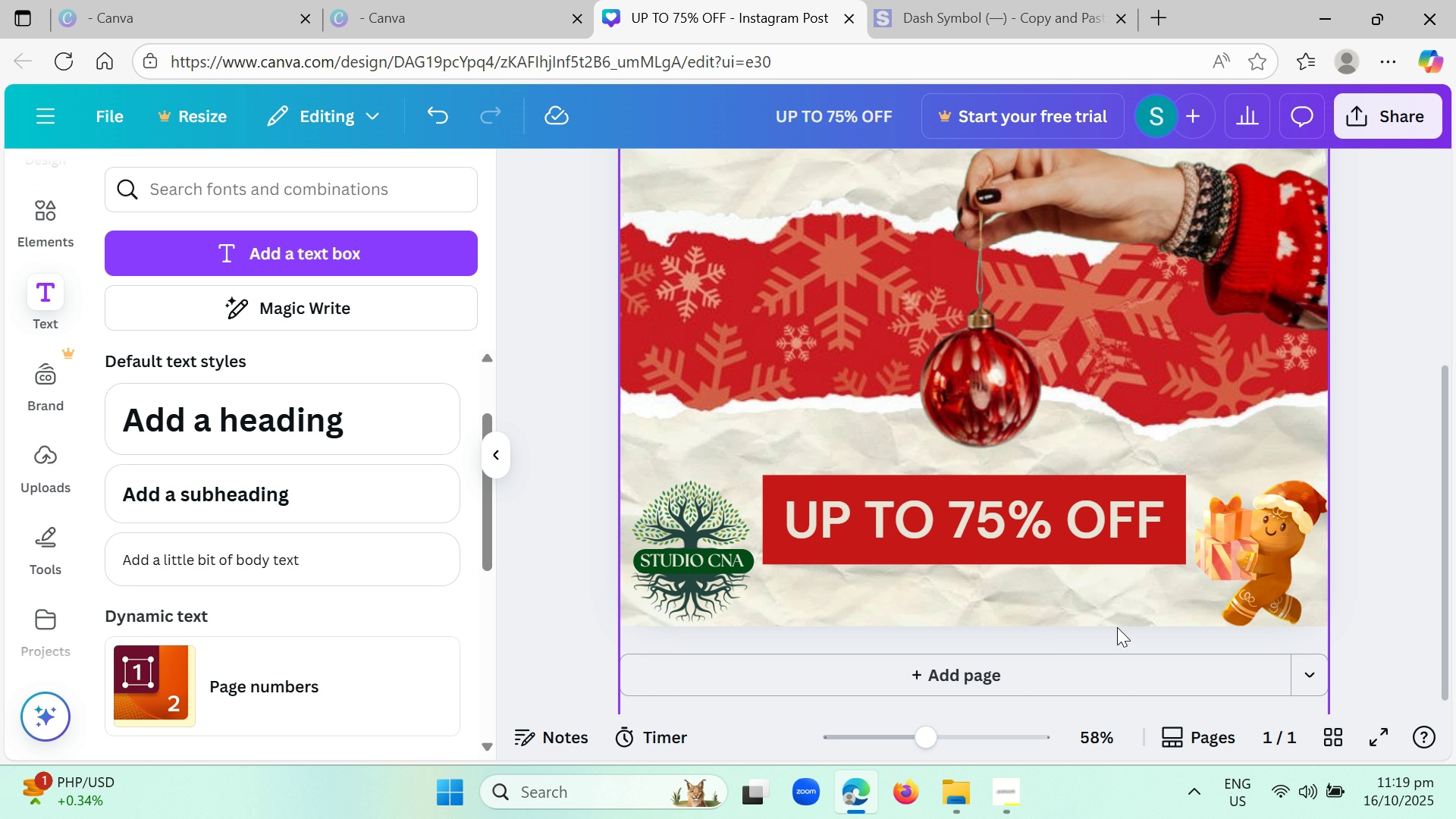 
wait(5.95)
 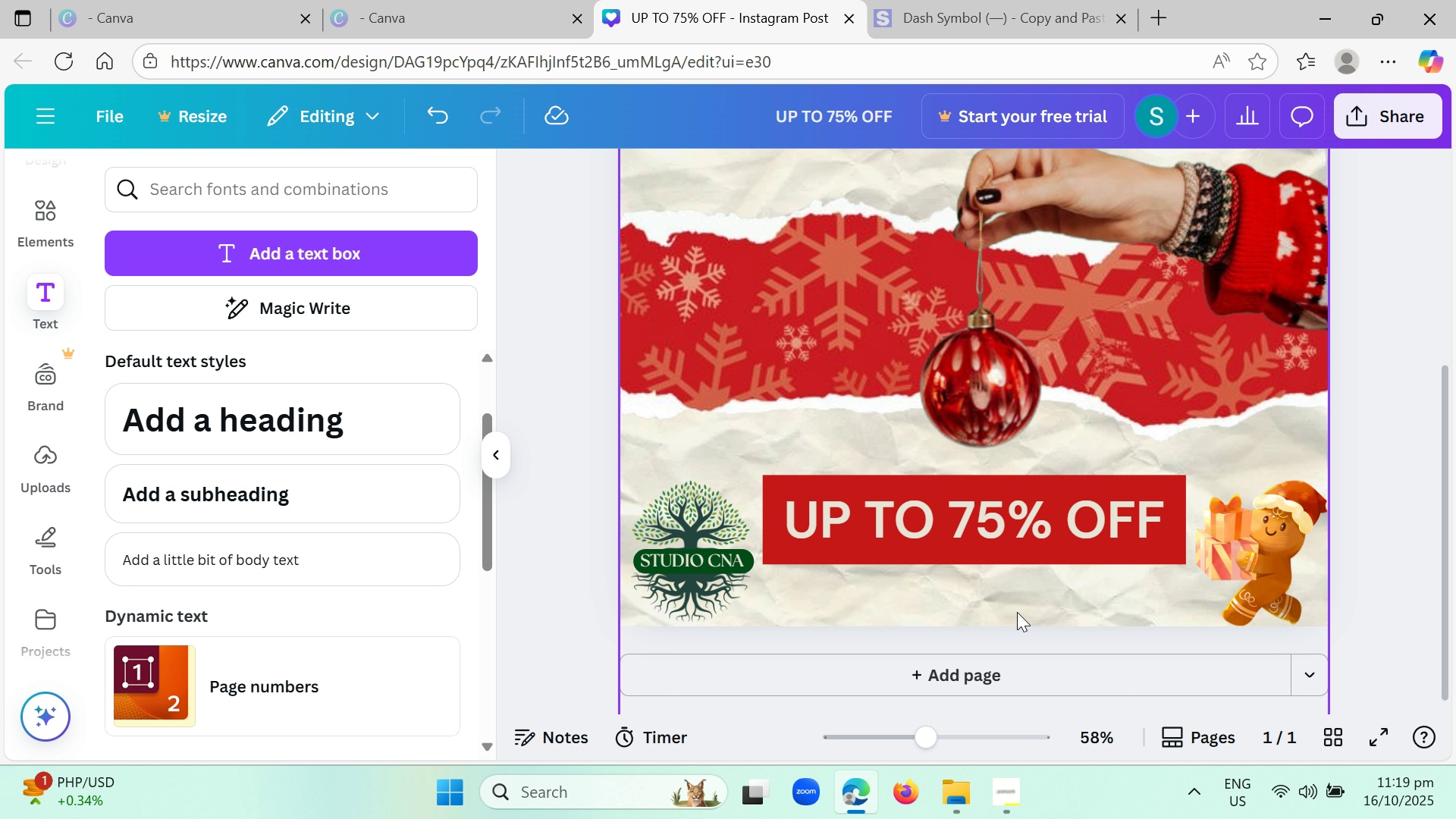 
left_click([686, 551])
 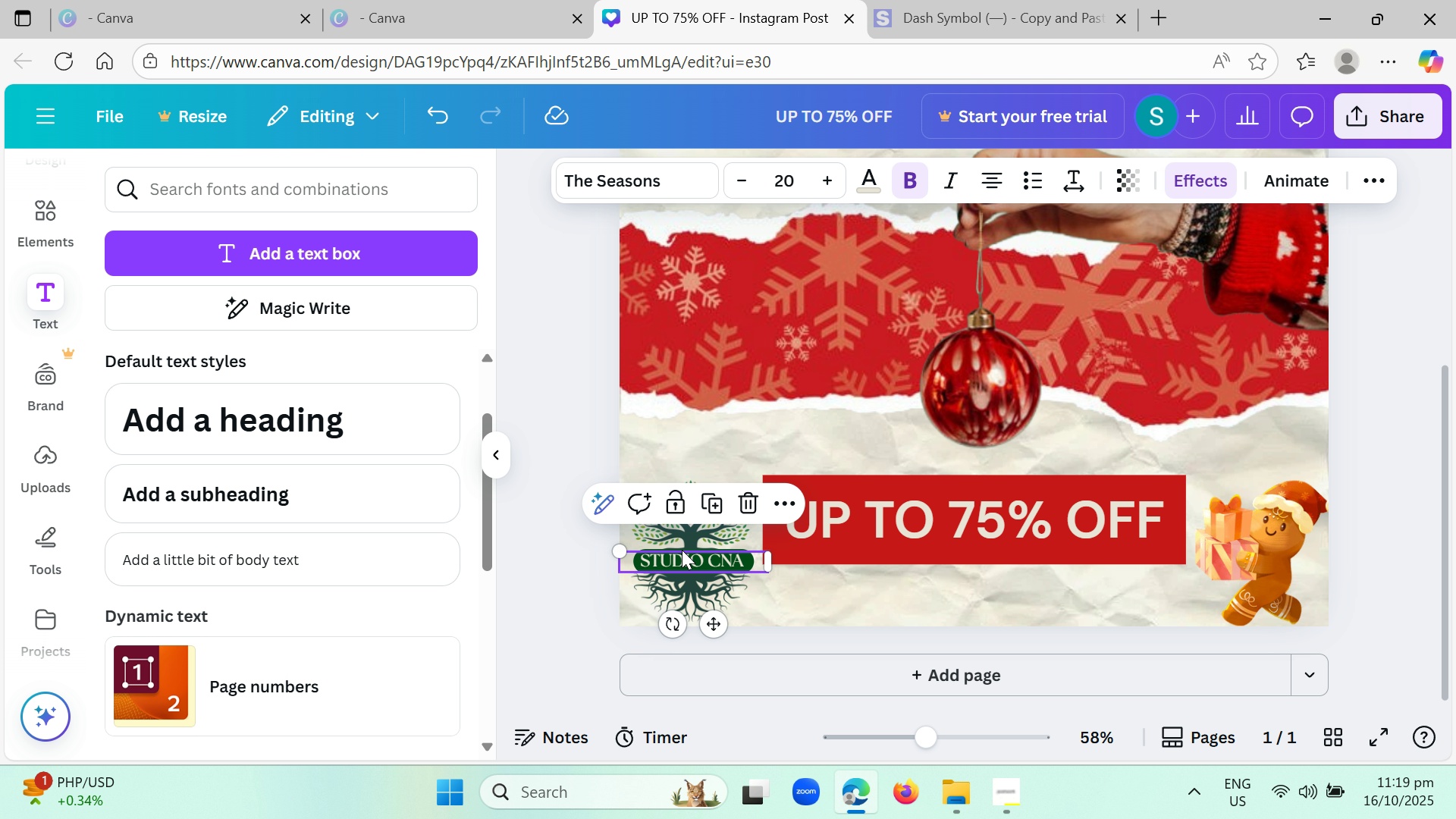 
left_click([682, 550])
 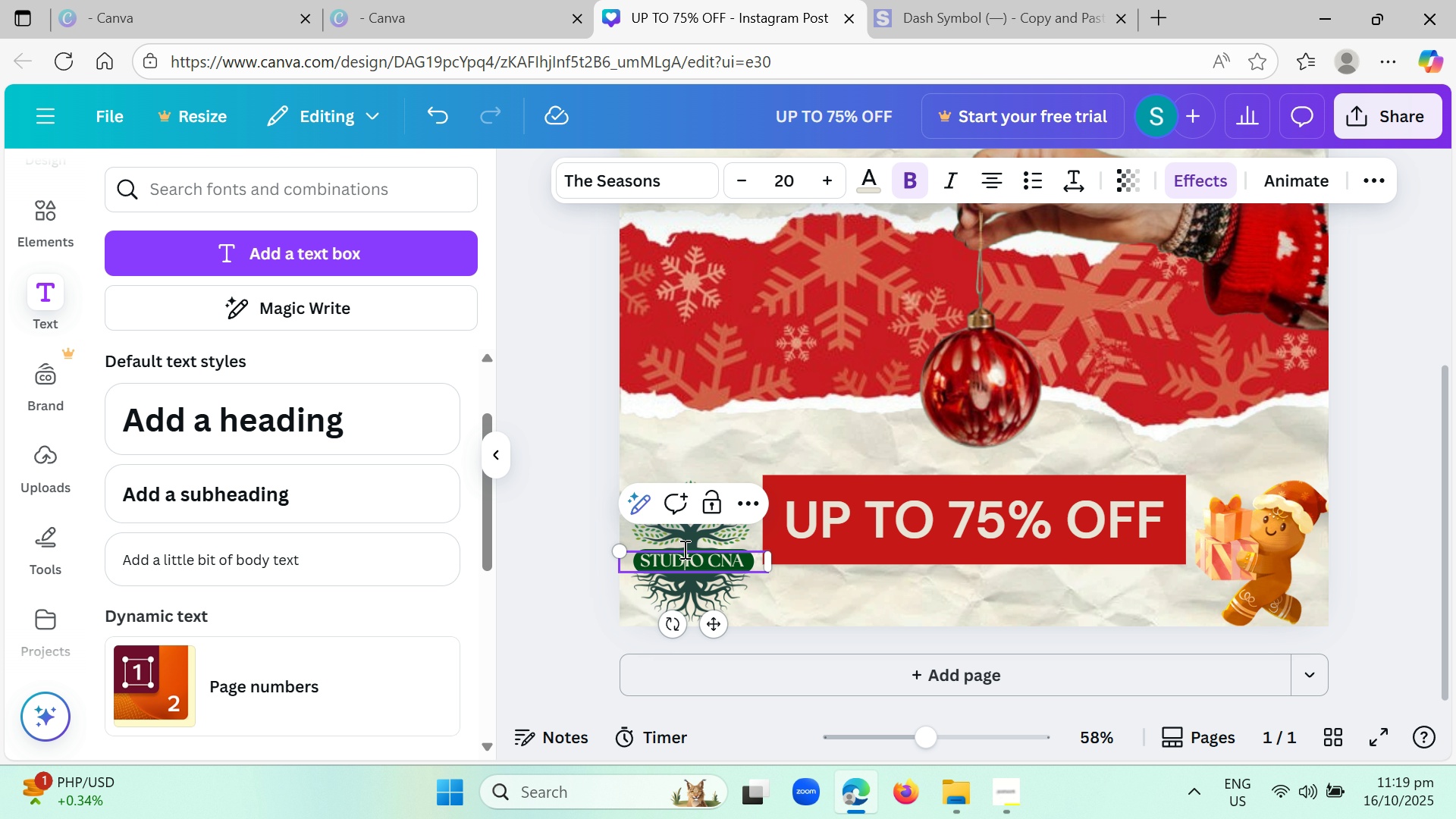 
left_click([683, 549])
 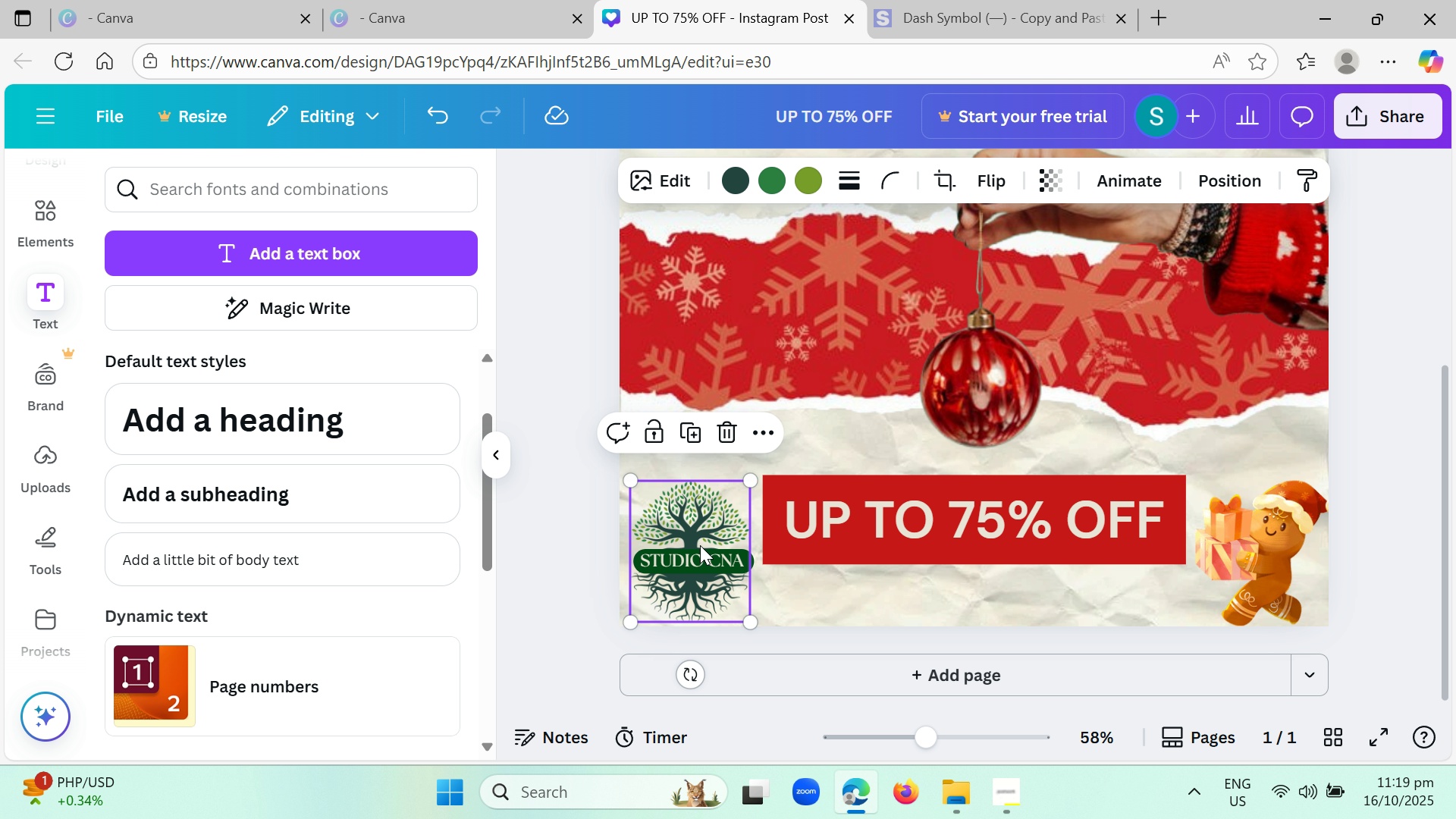 
left_click([700, 545])
 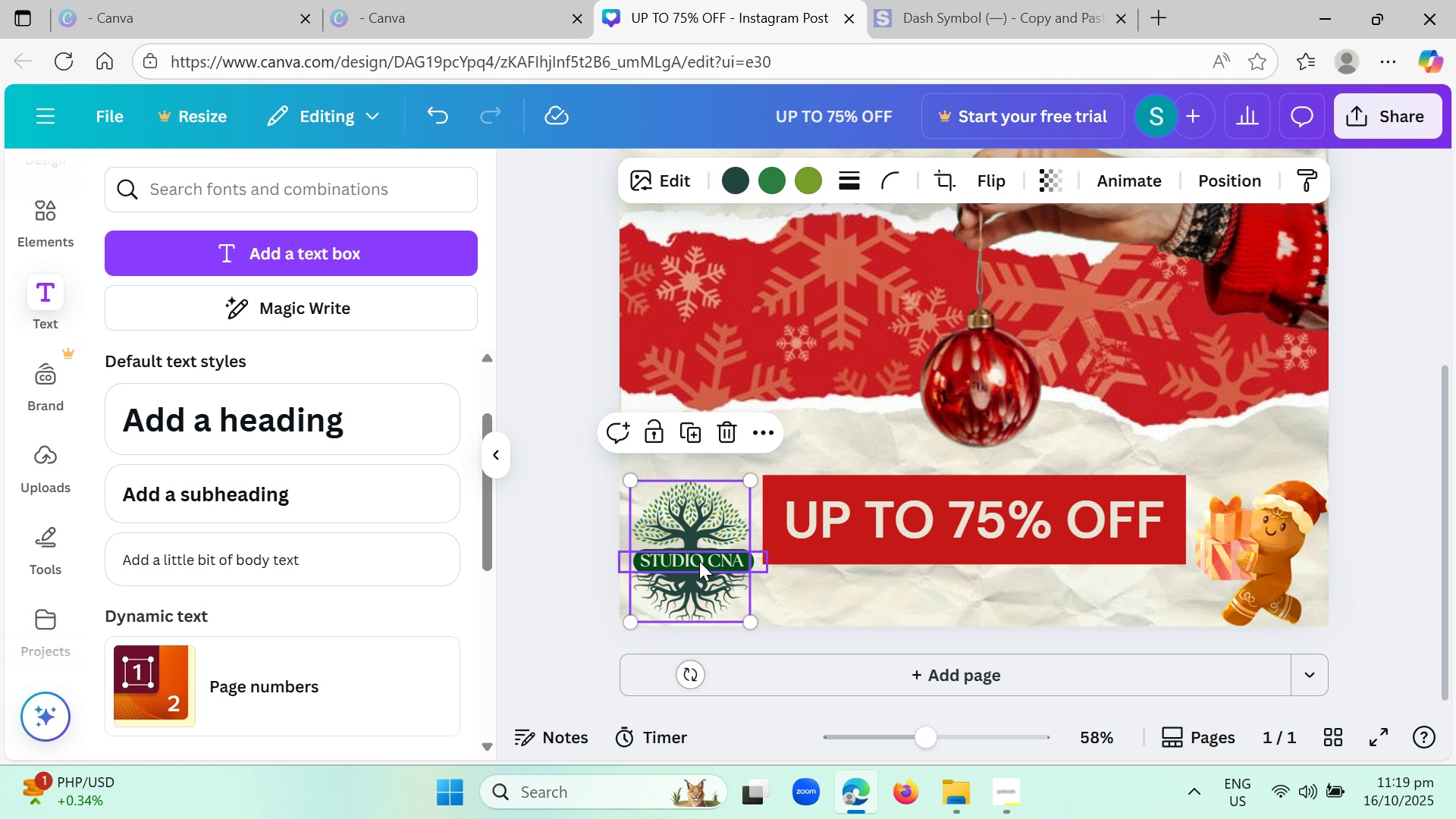 
left_click([697, 562])
 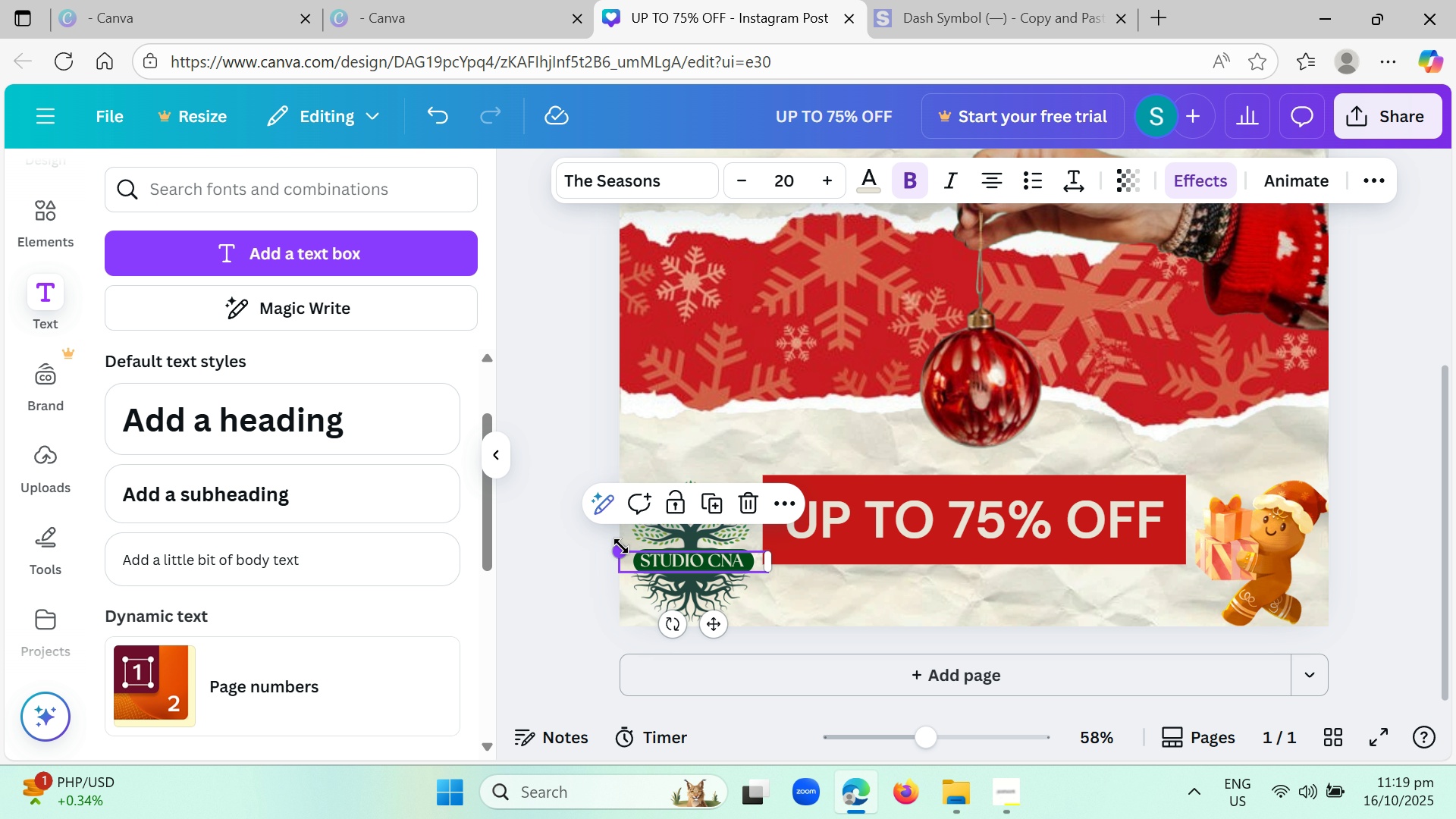 
left_click_drag(start_coordinate=[621, 546], to_coordinate=[626, 537])
 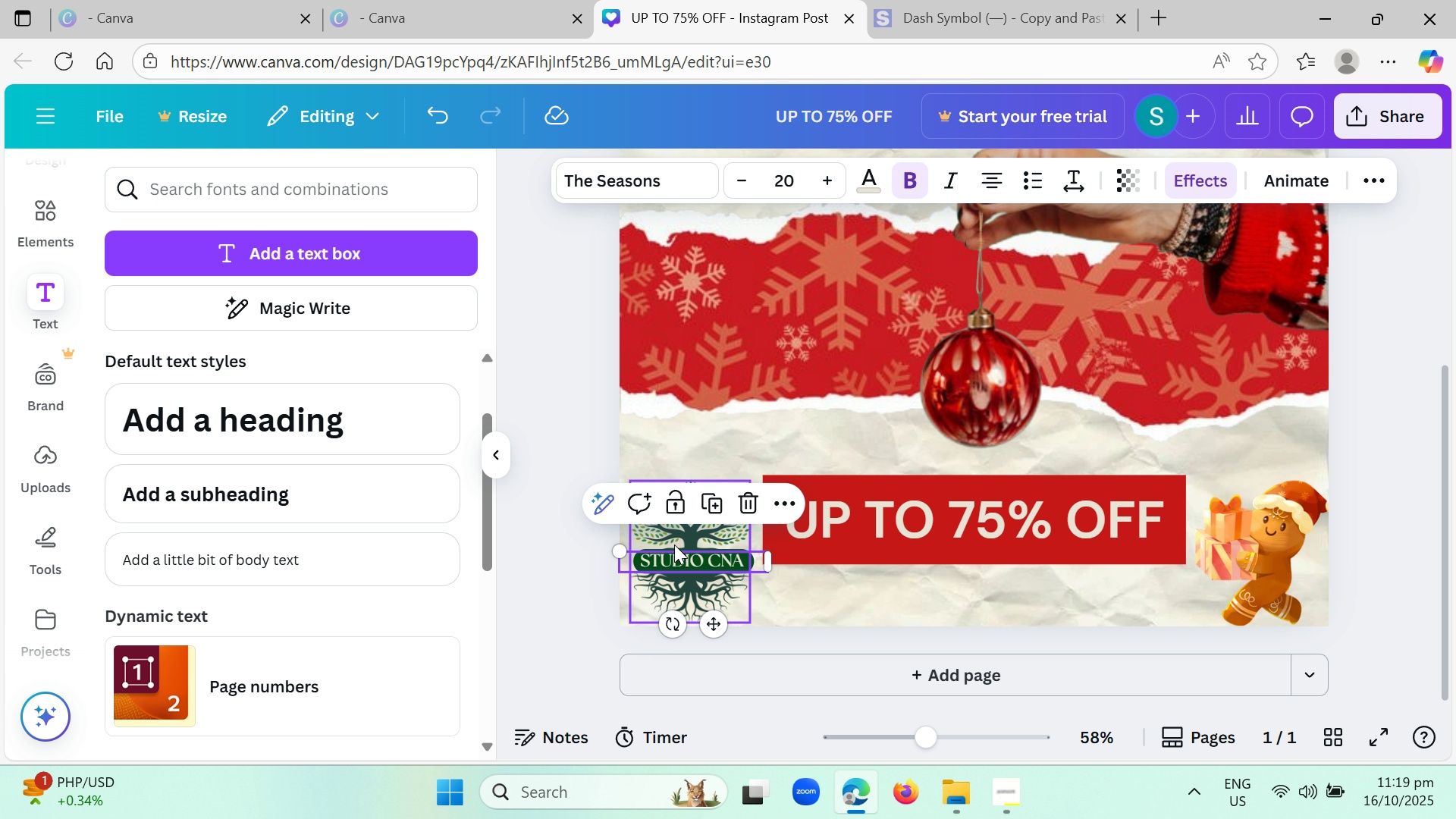 
left_click([676, 544])
 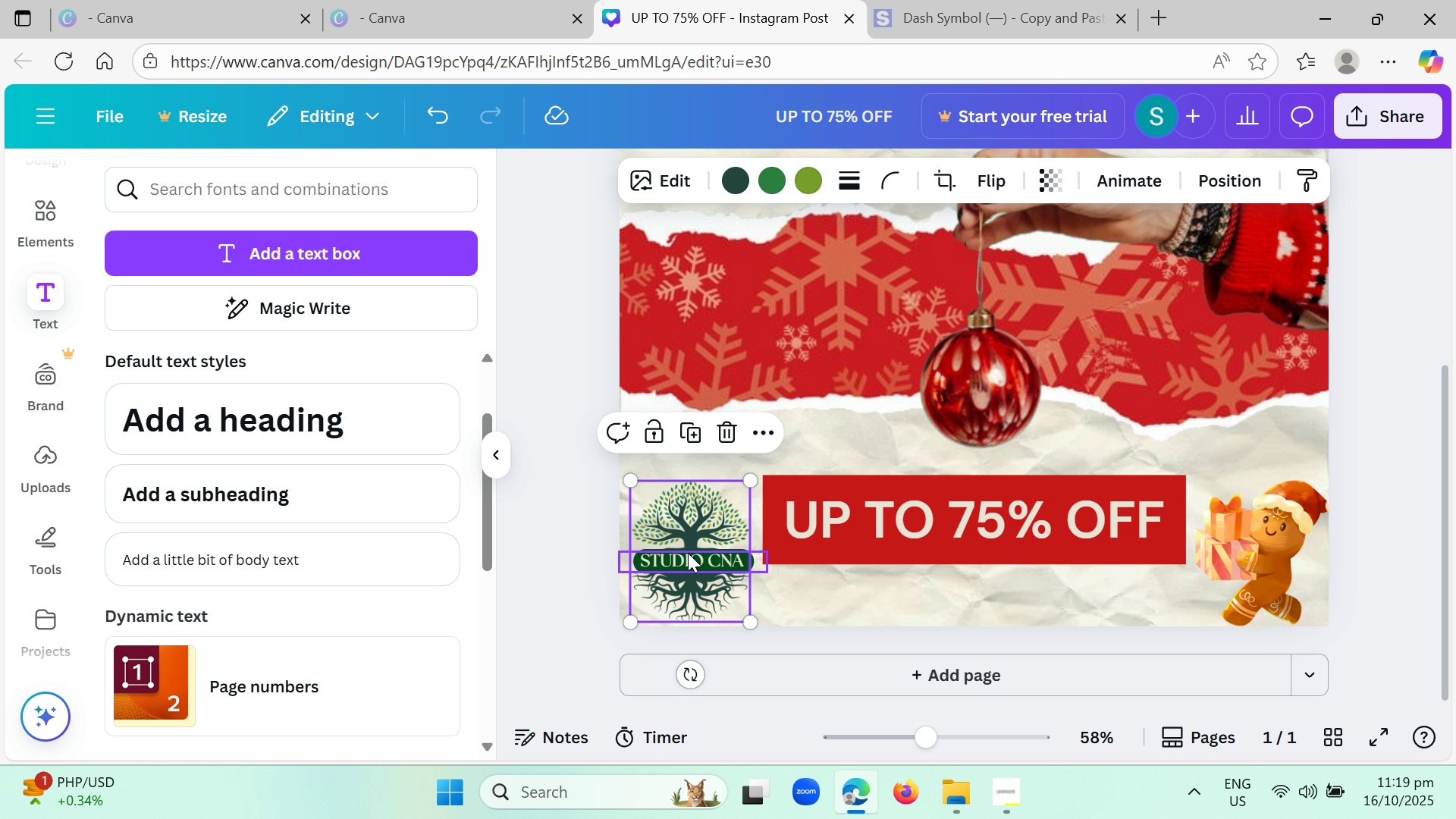 
left_click([688, 553])
 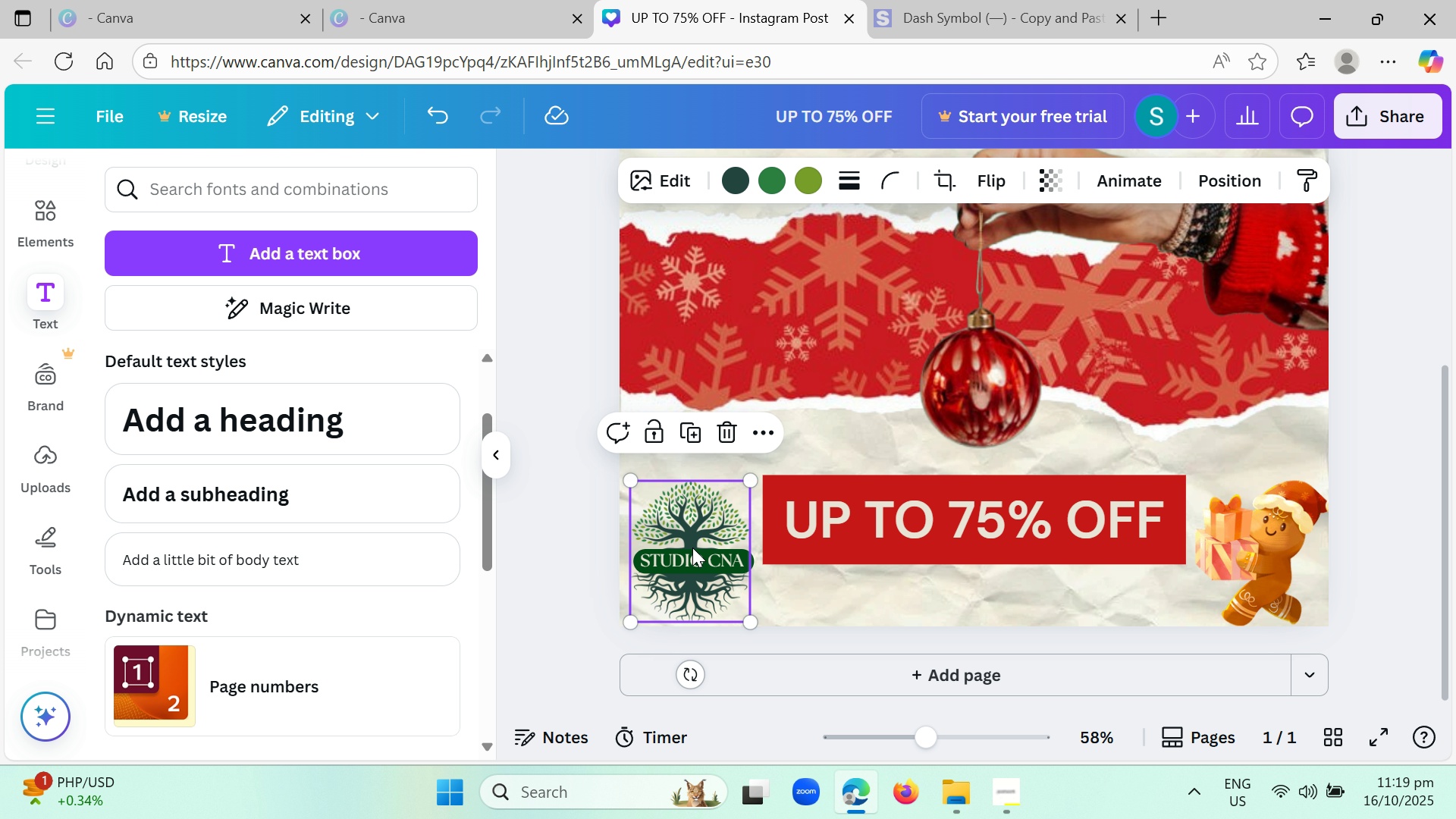 
left_click([692, 548])
 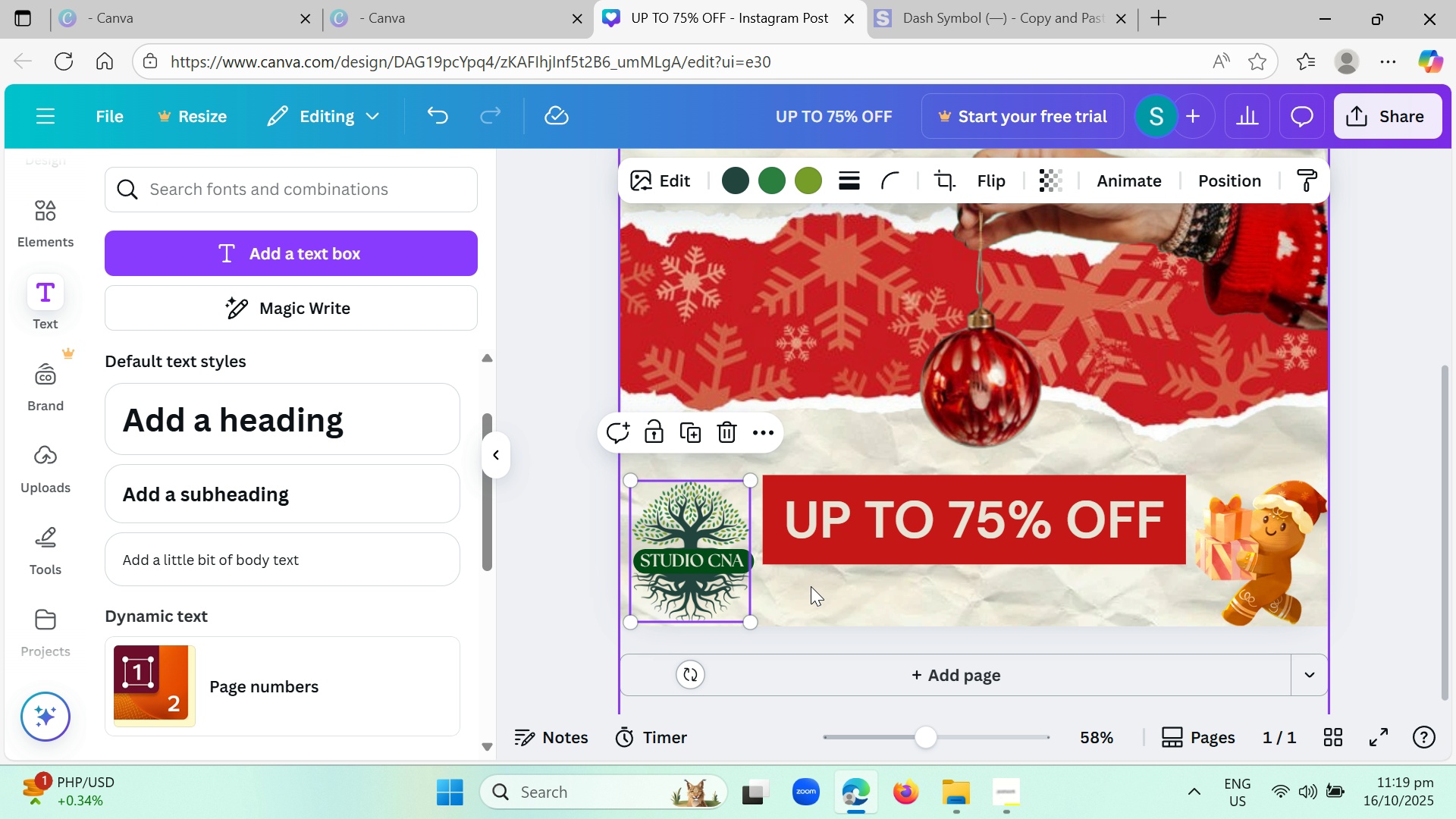 
left_click([817, 588])
 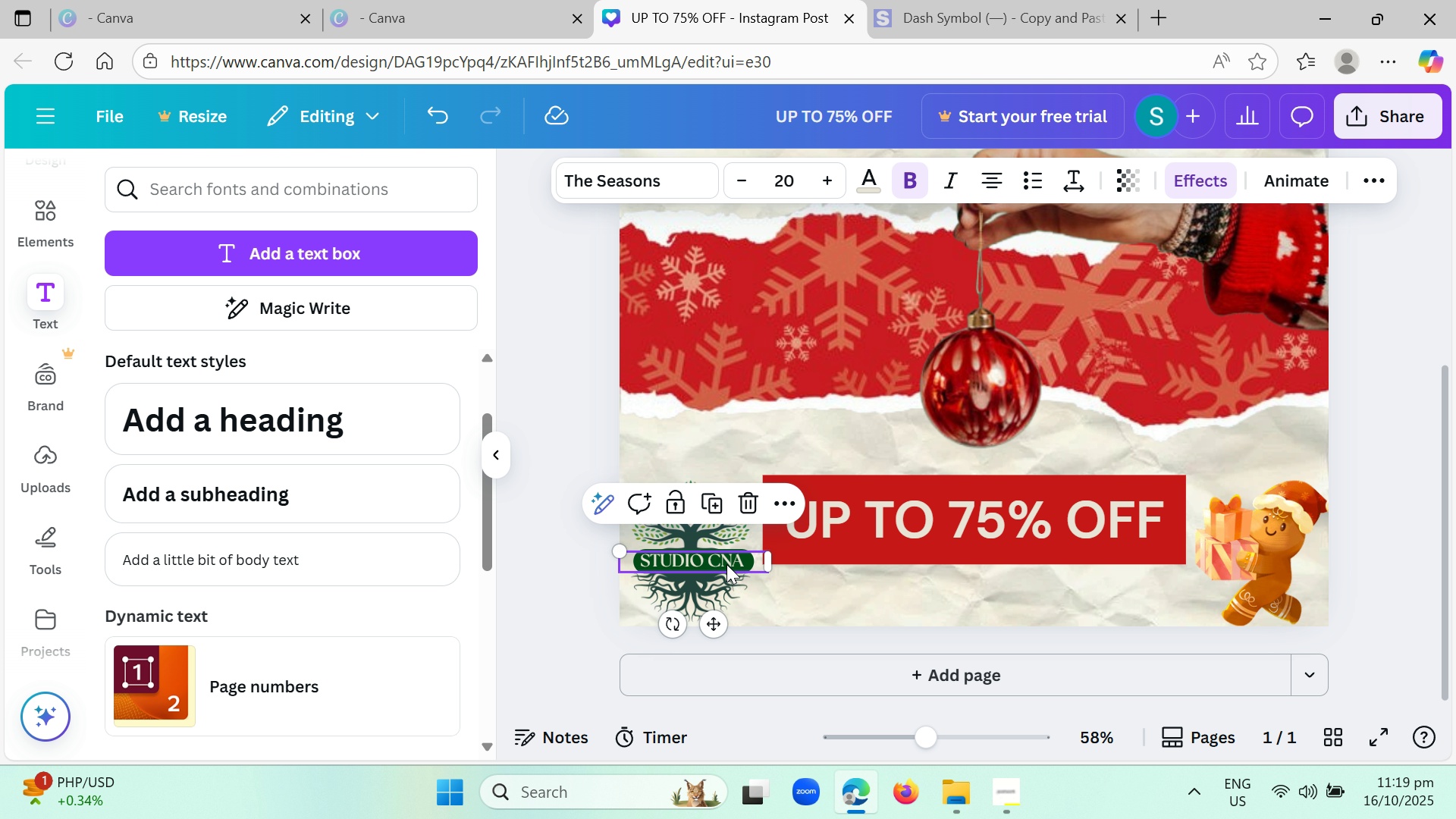 
left_click([726, 564])
 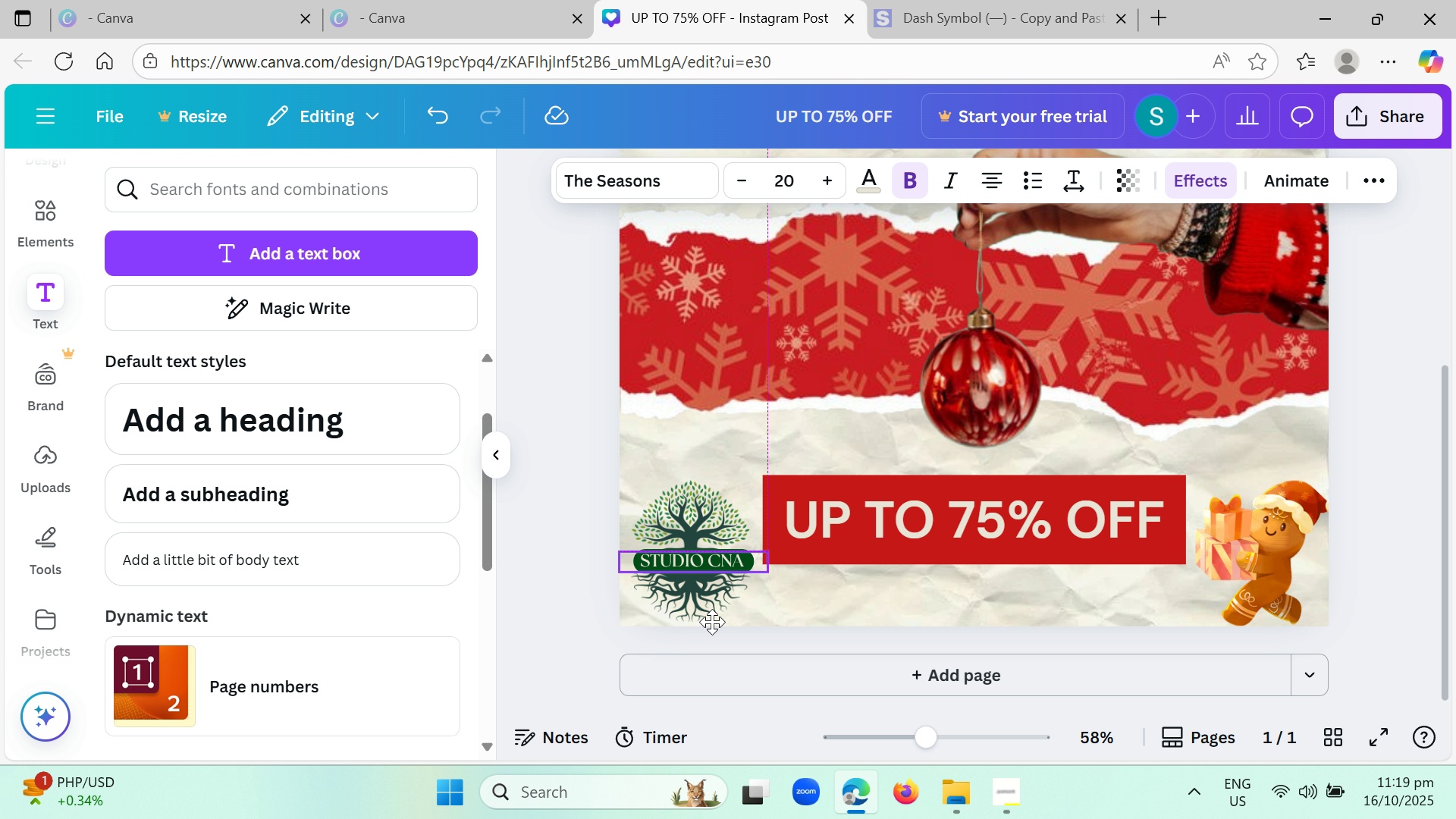 
left_click([756, 704])
 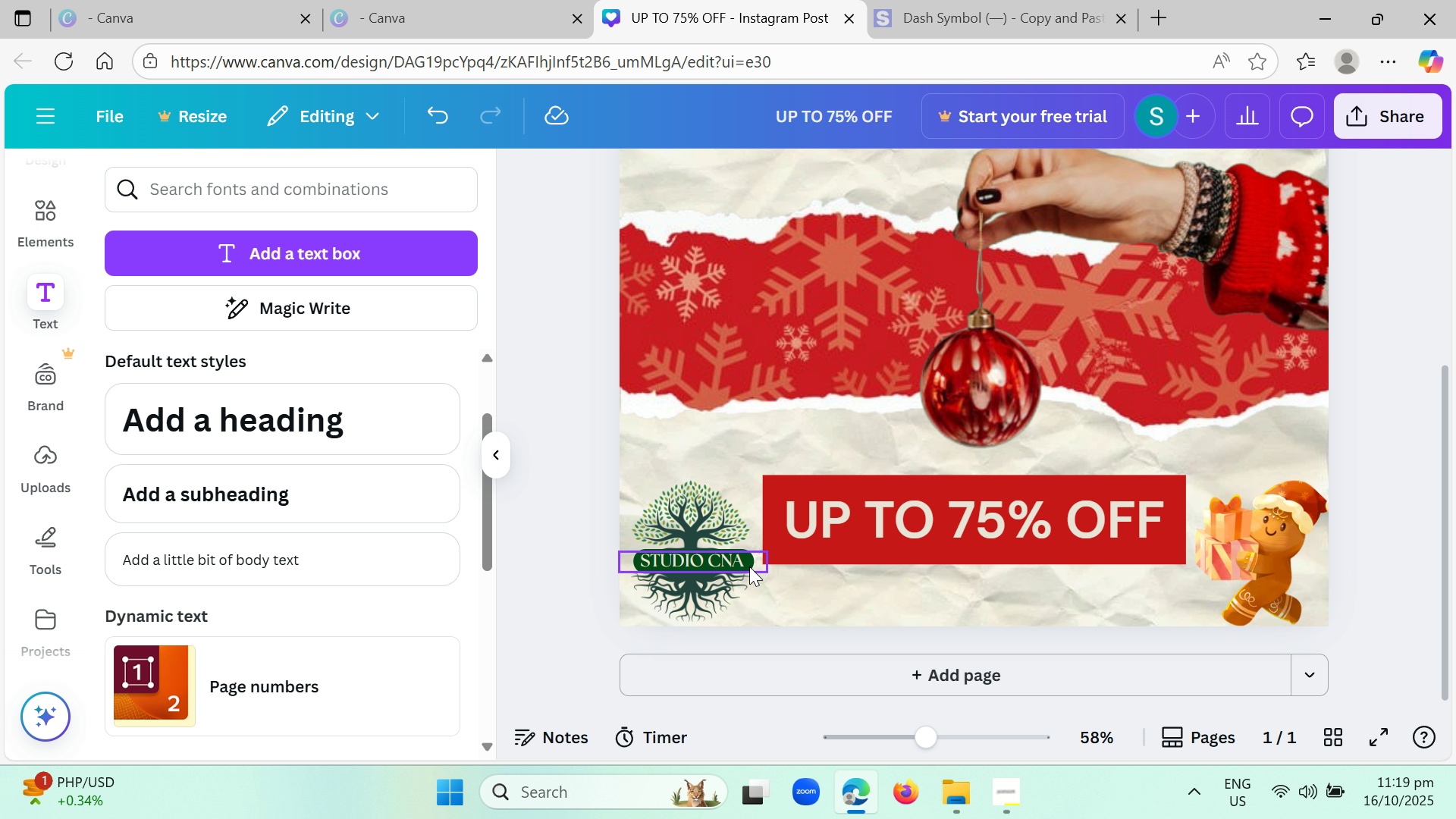 
left_click([740, 558])
 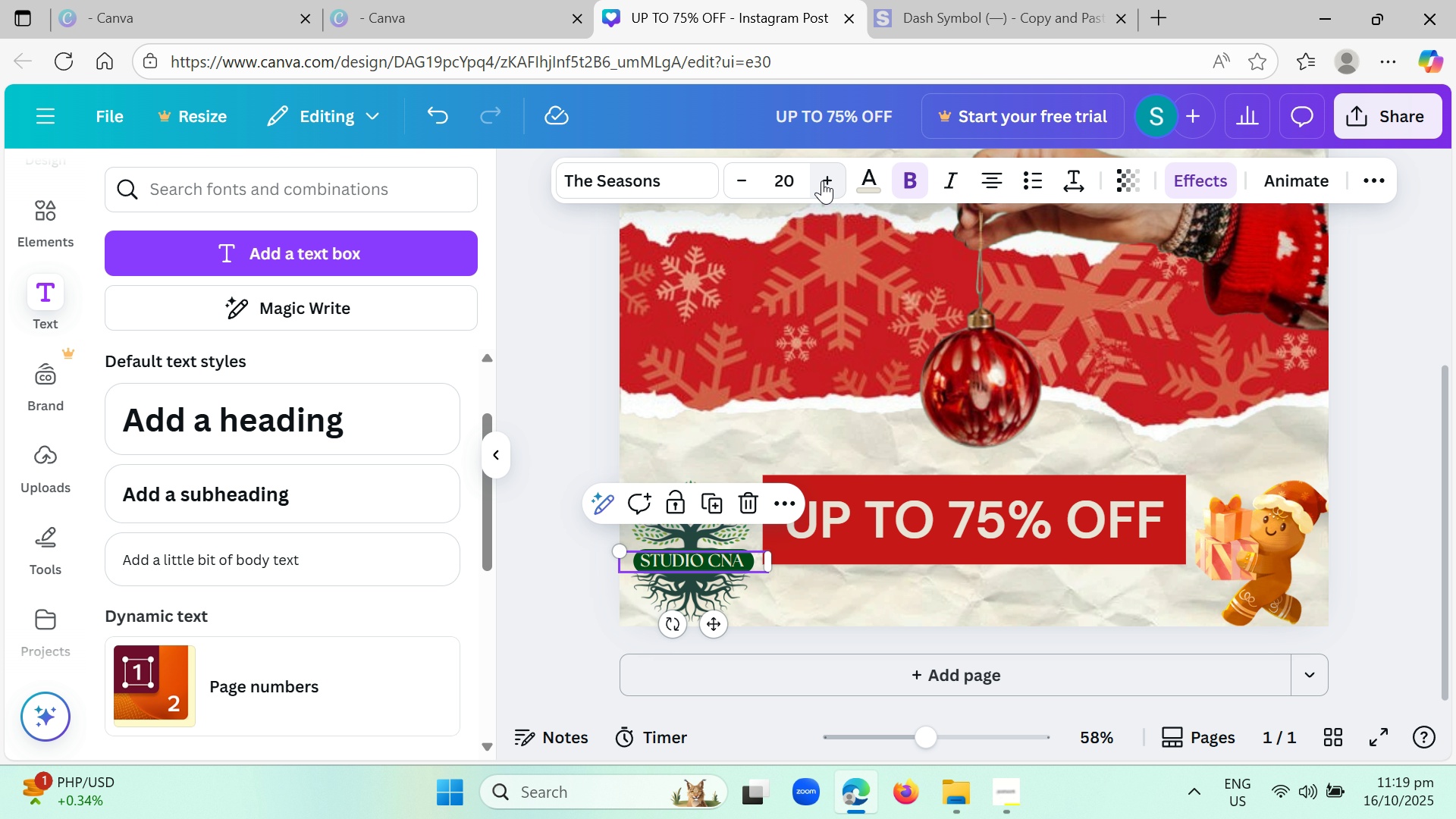 
left_click([822, 180])
 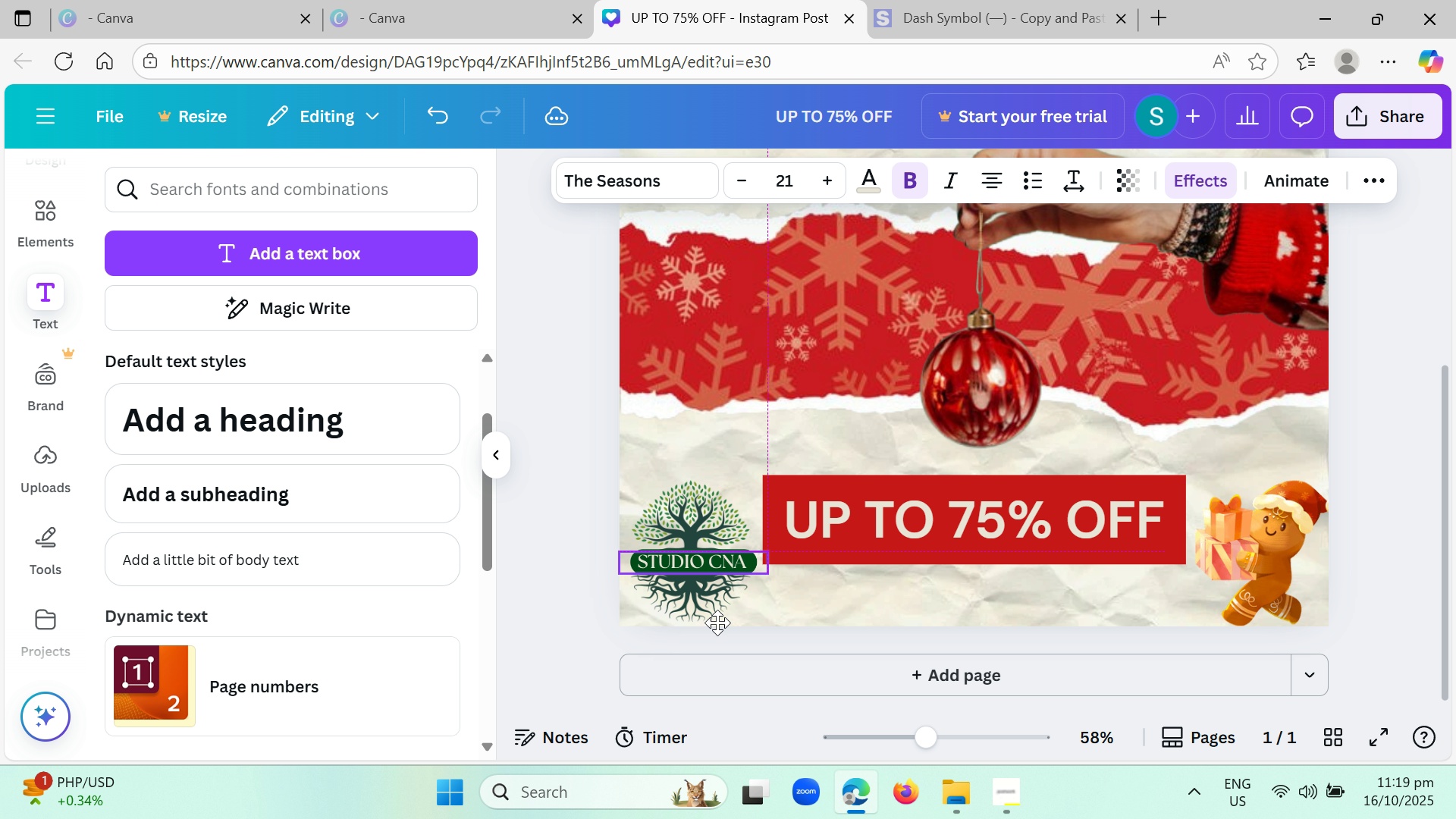 
left_click([590, 596])
 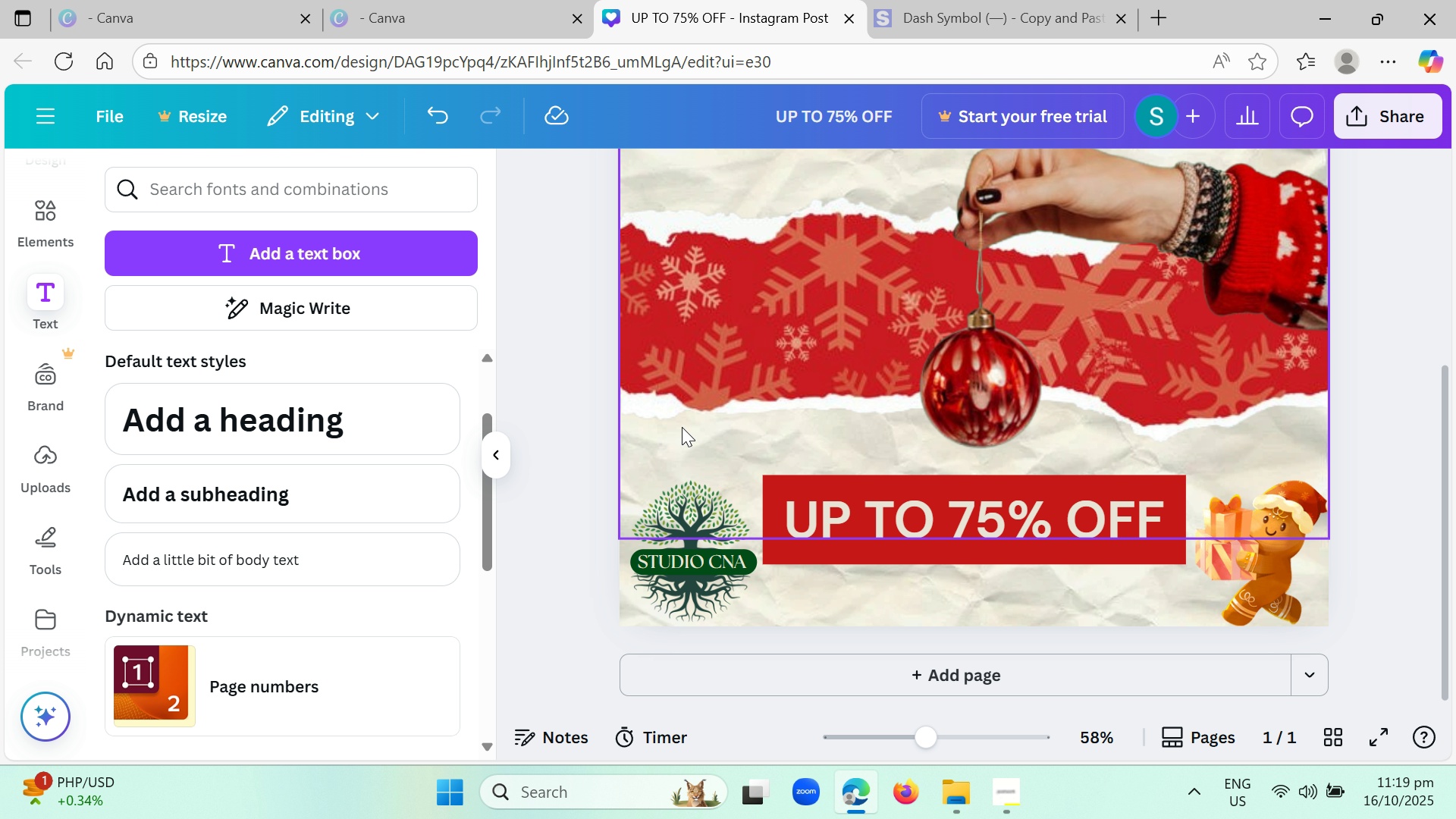 
left_click([687, 560])
 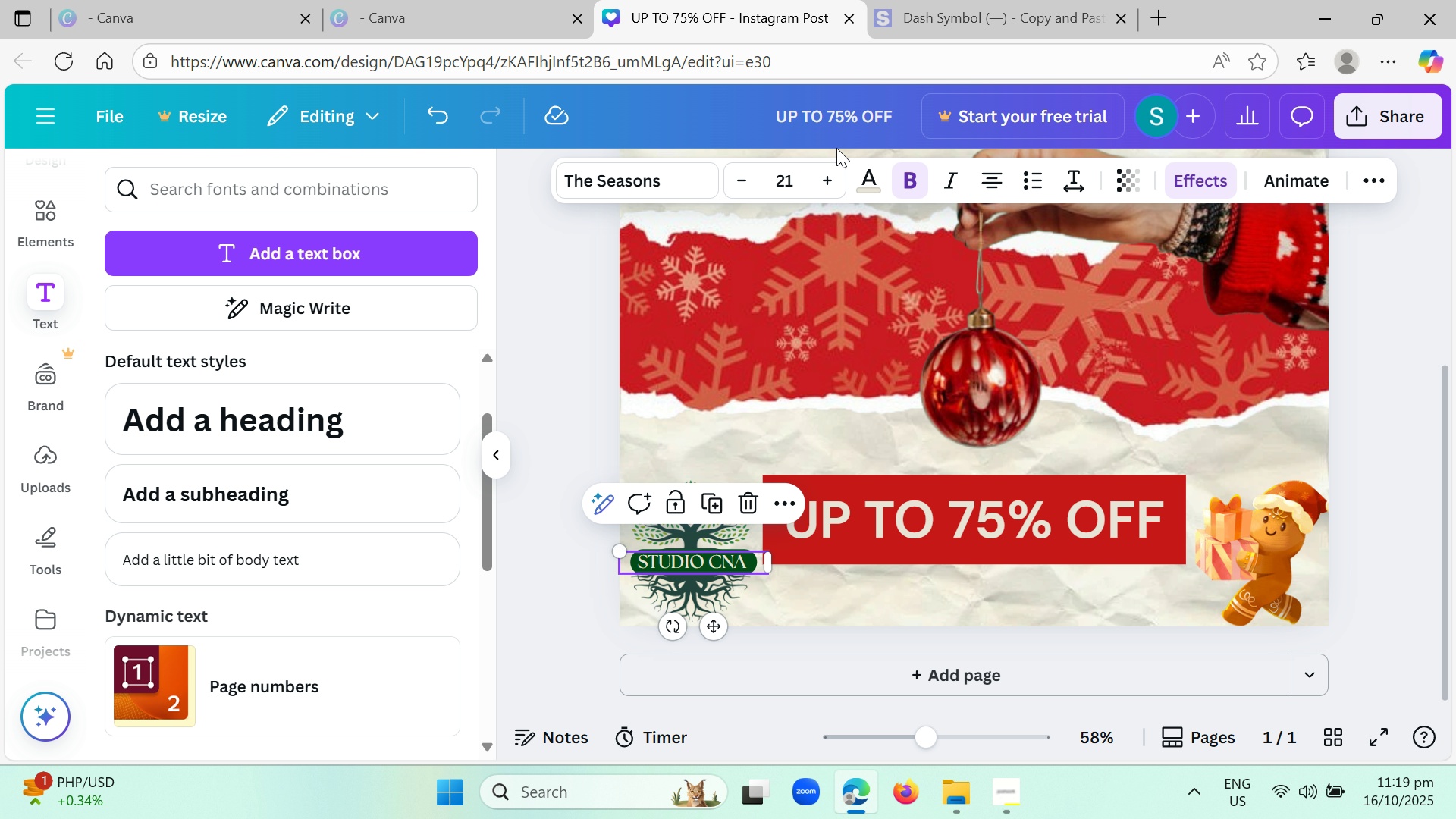 
left_click([820, 184])
 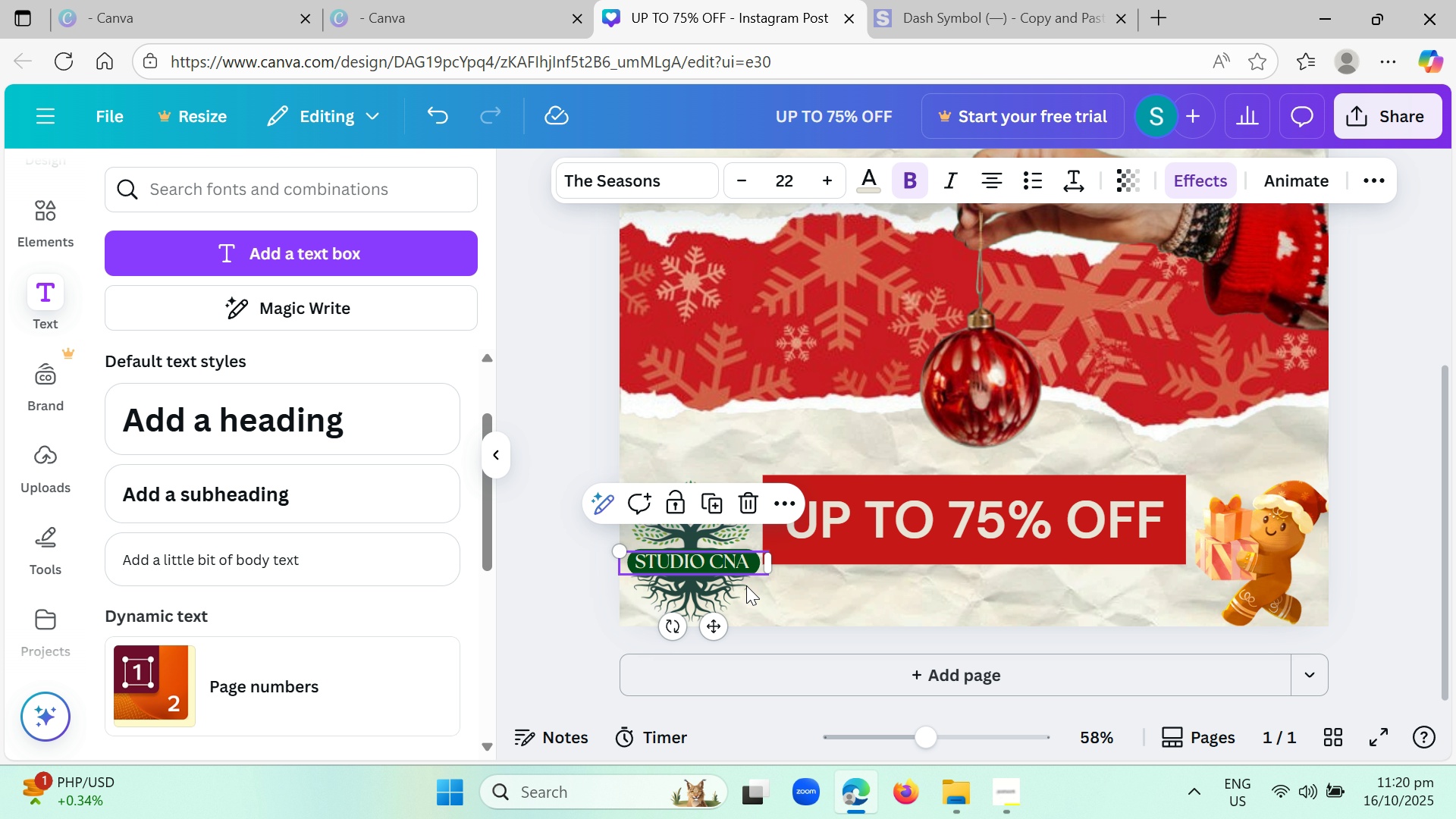 
left_click([738, 617])
 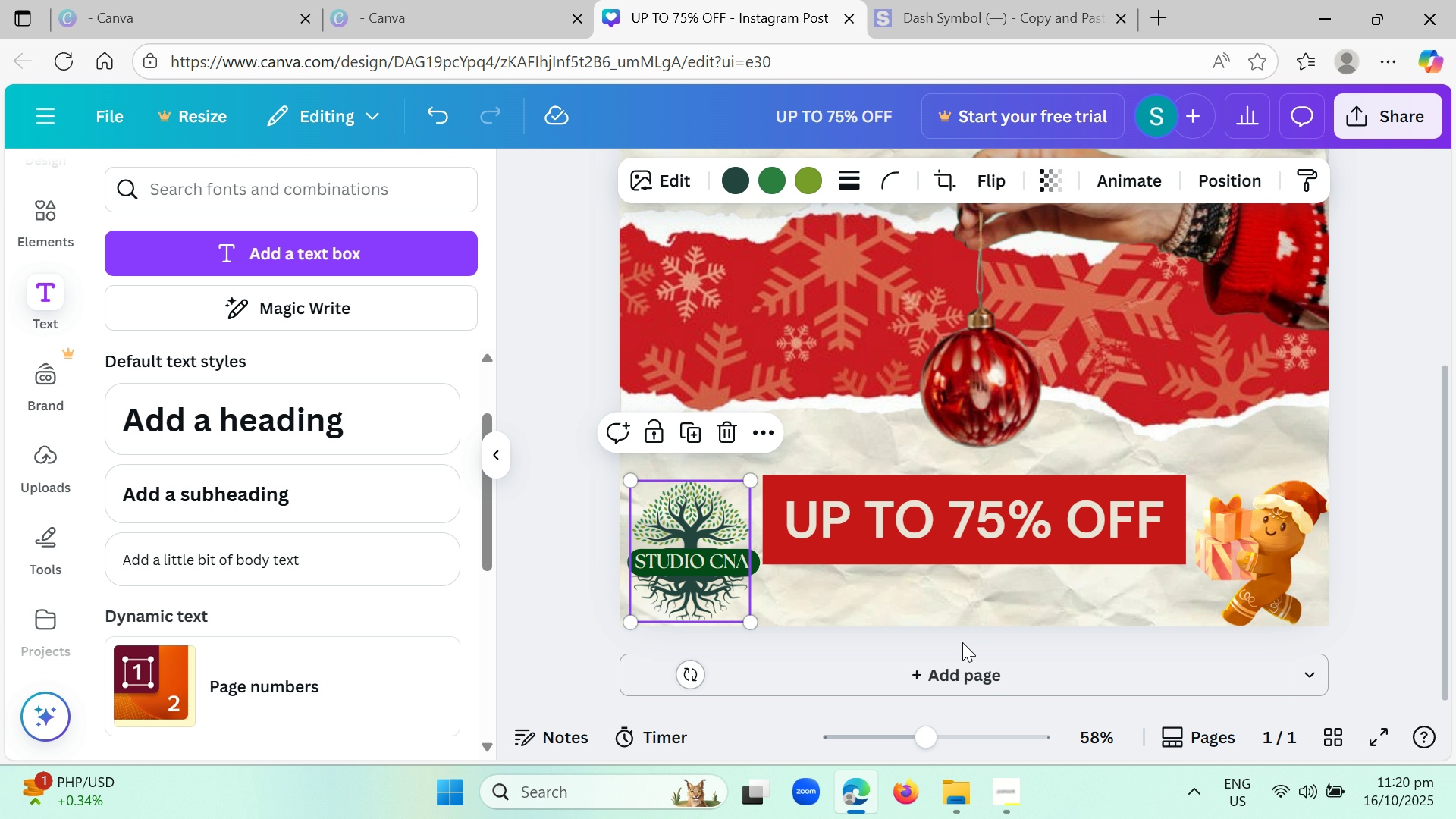 
left_click([750, 710])
 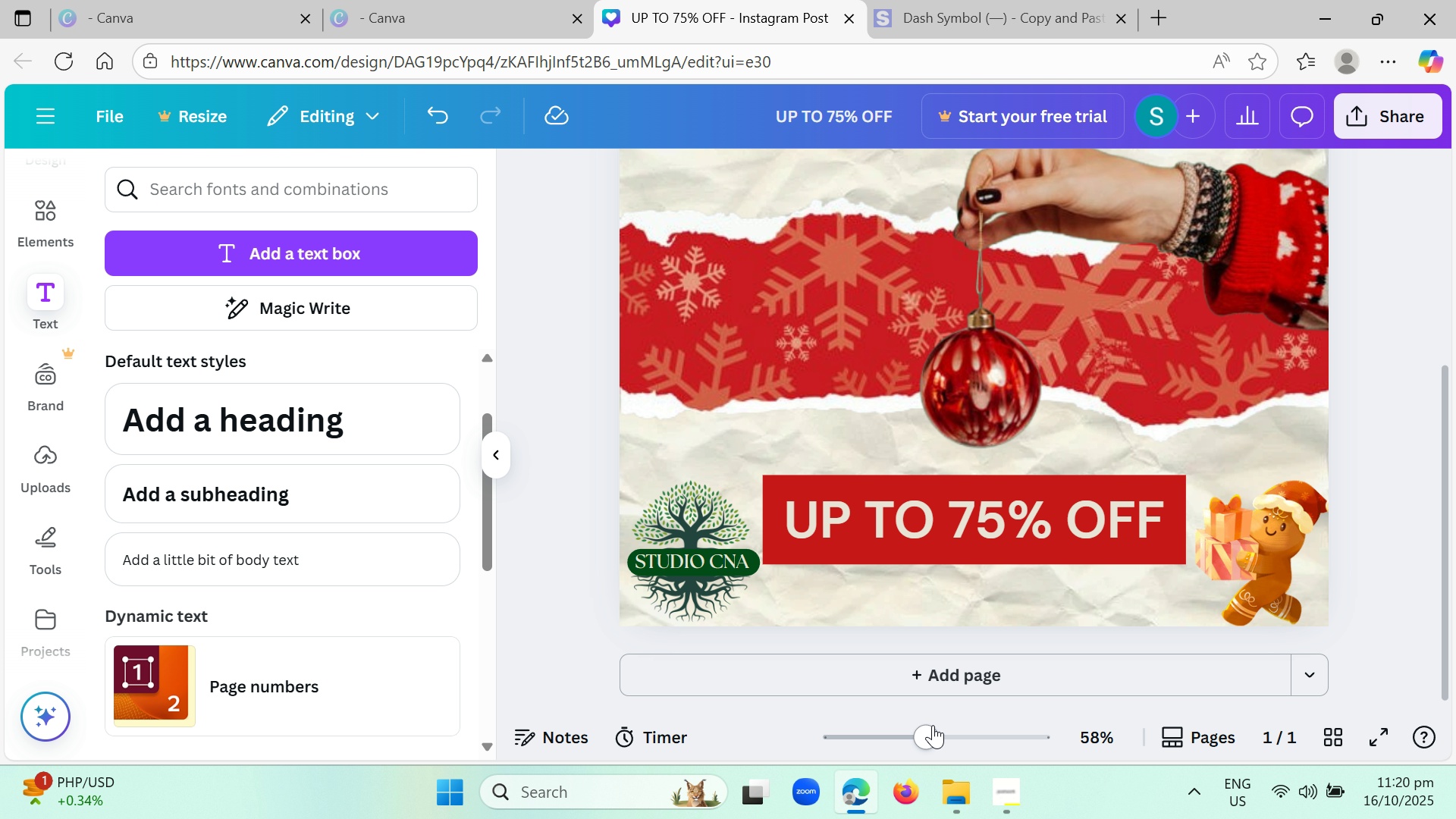 
left_click_drag(start_coordinate=[933, 725], to_coordinate=[905, 723])
 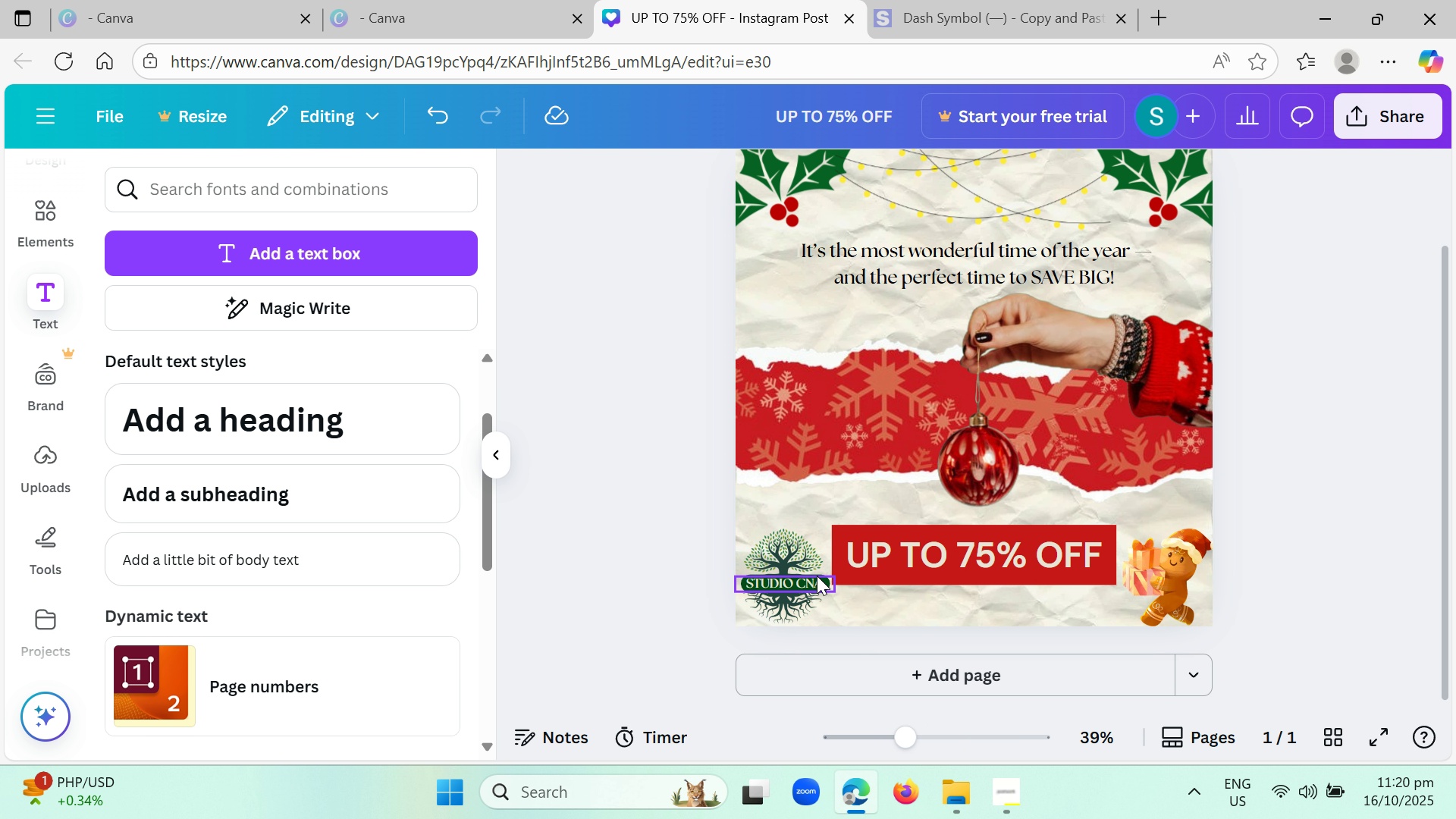 
left_click([815, 577])
 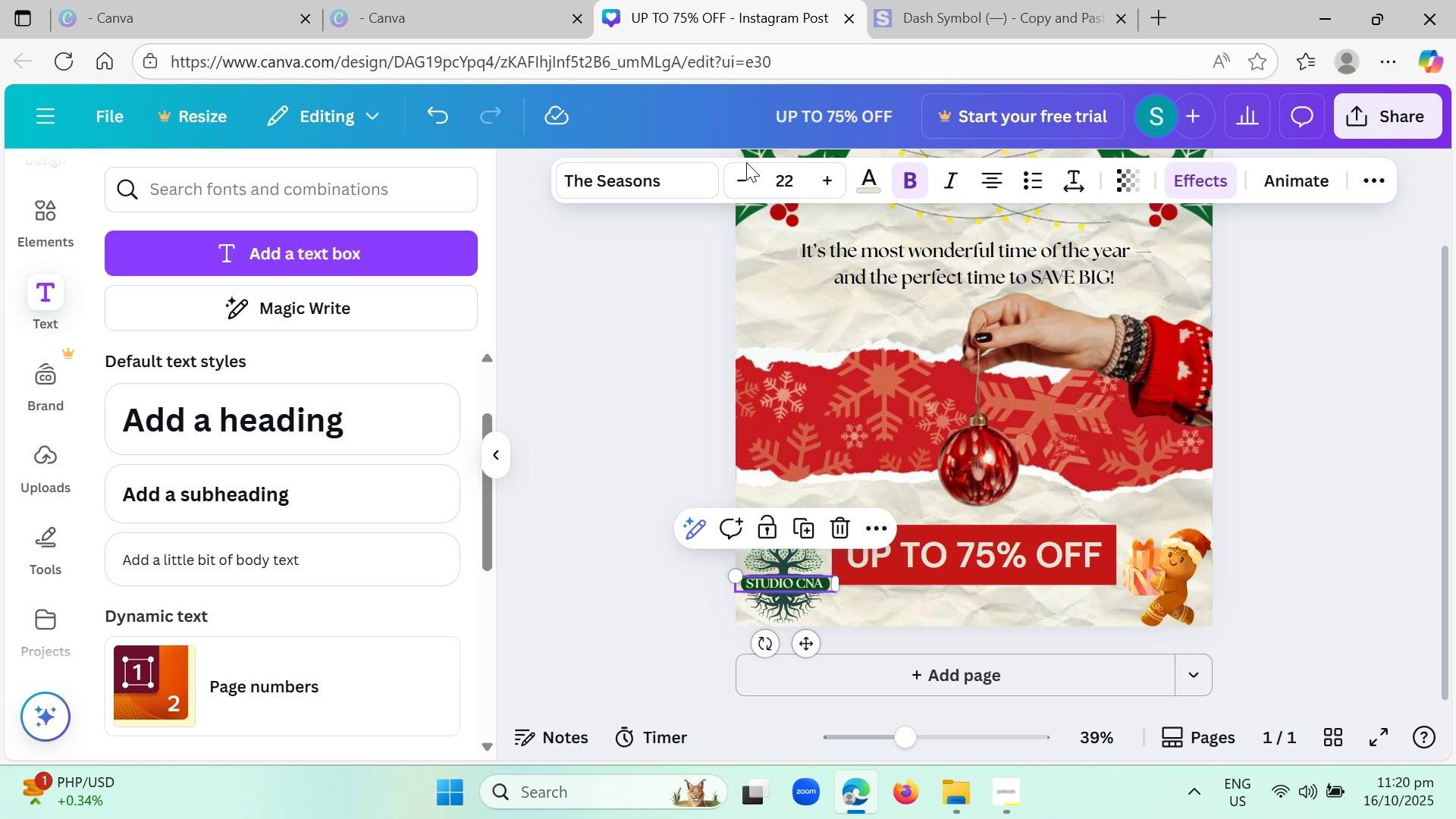 
left_click([743, 168])
 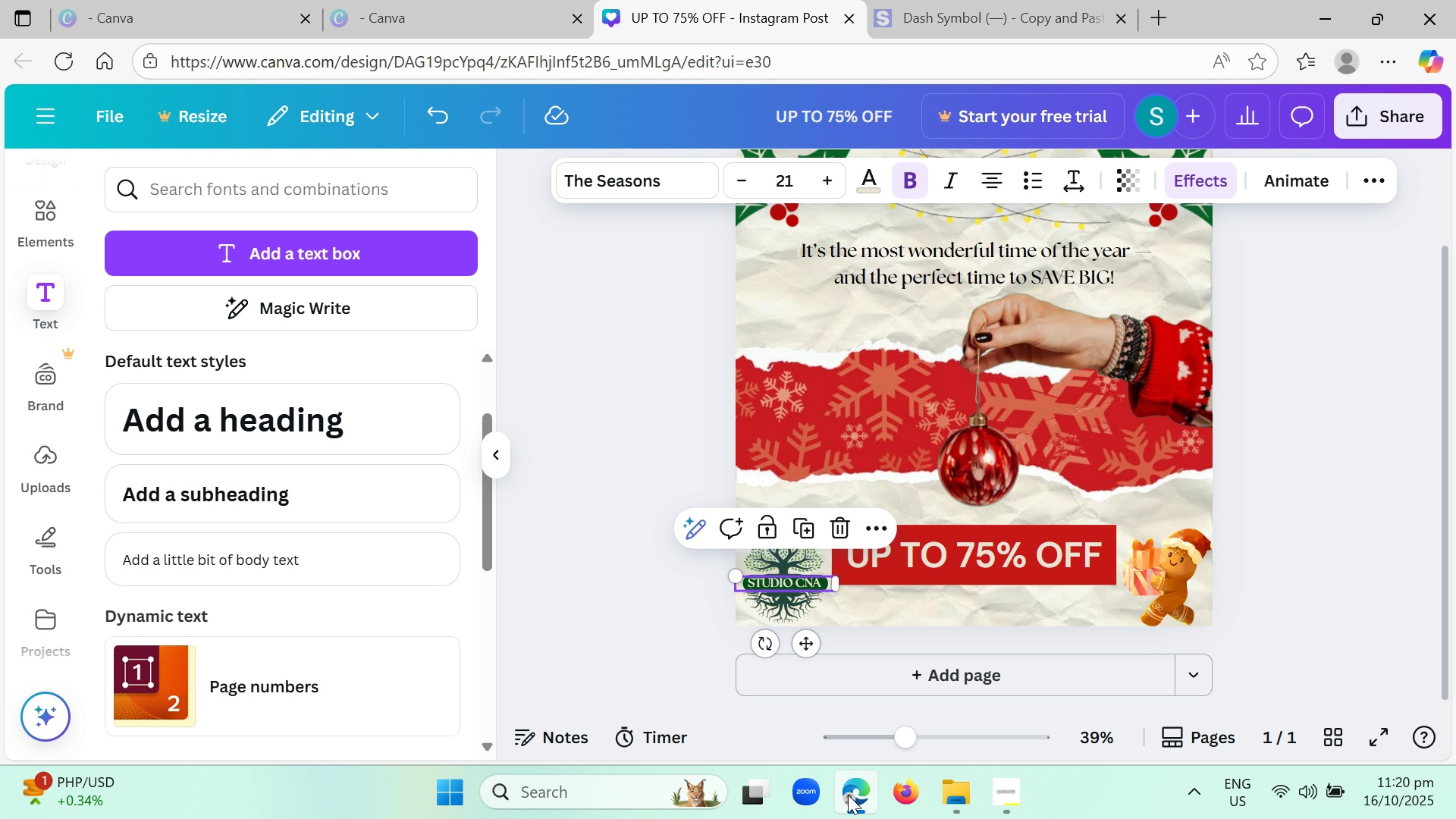 
left_click([793, 720])
 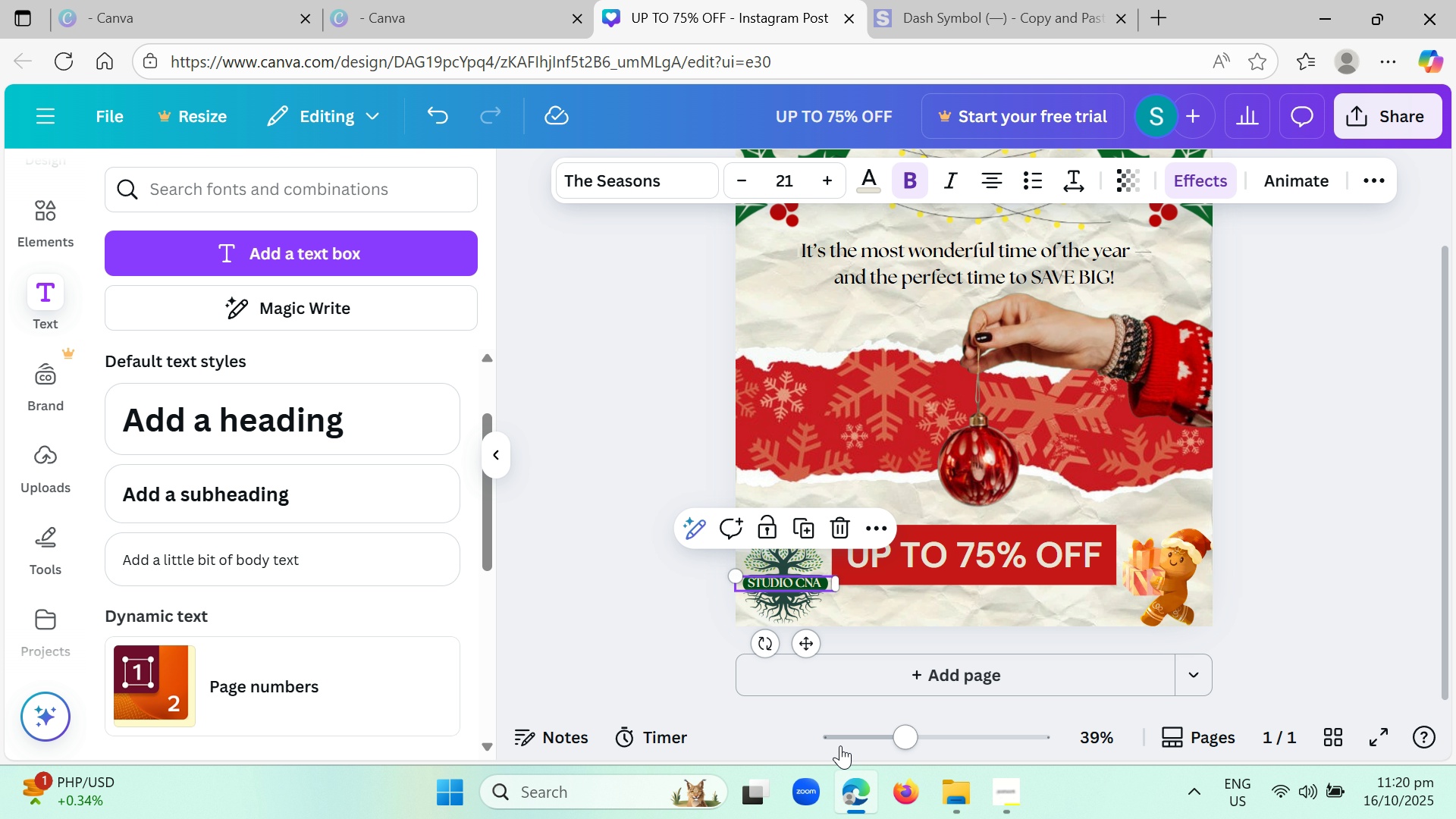 
left_click([776, 745])
 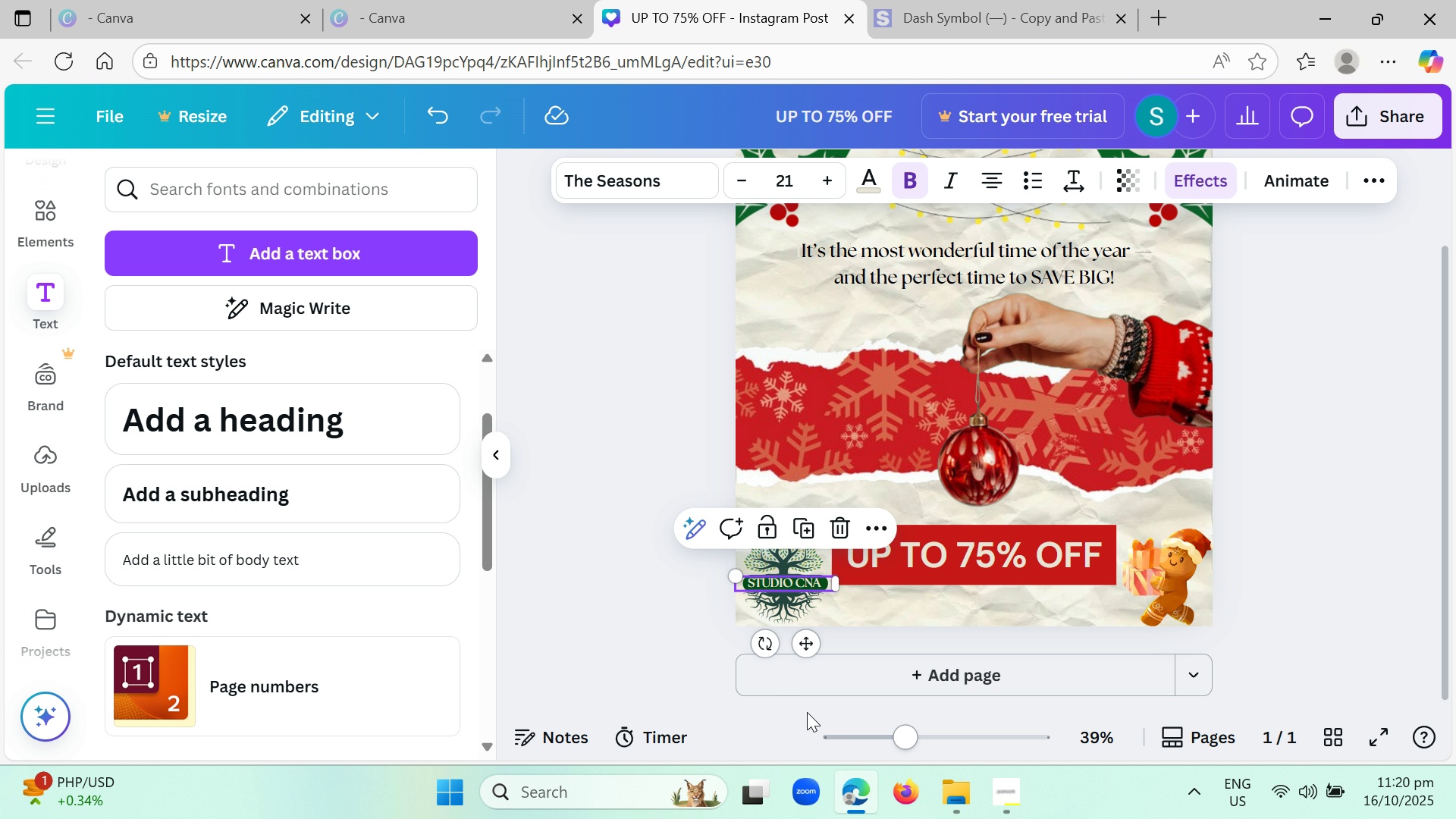 
left_click([773, 708])
 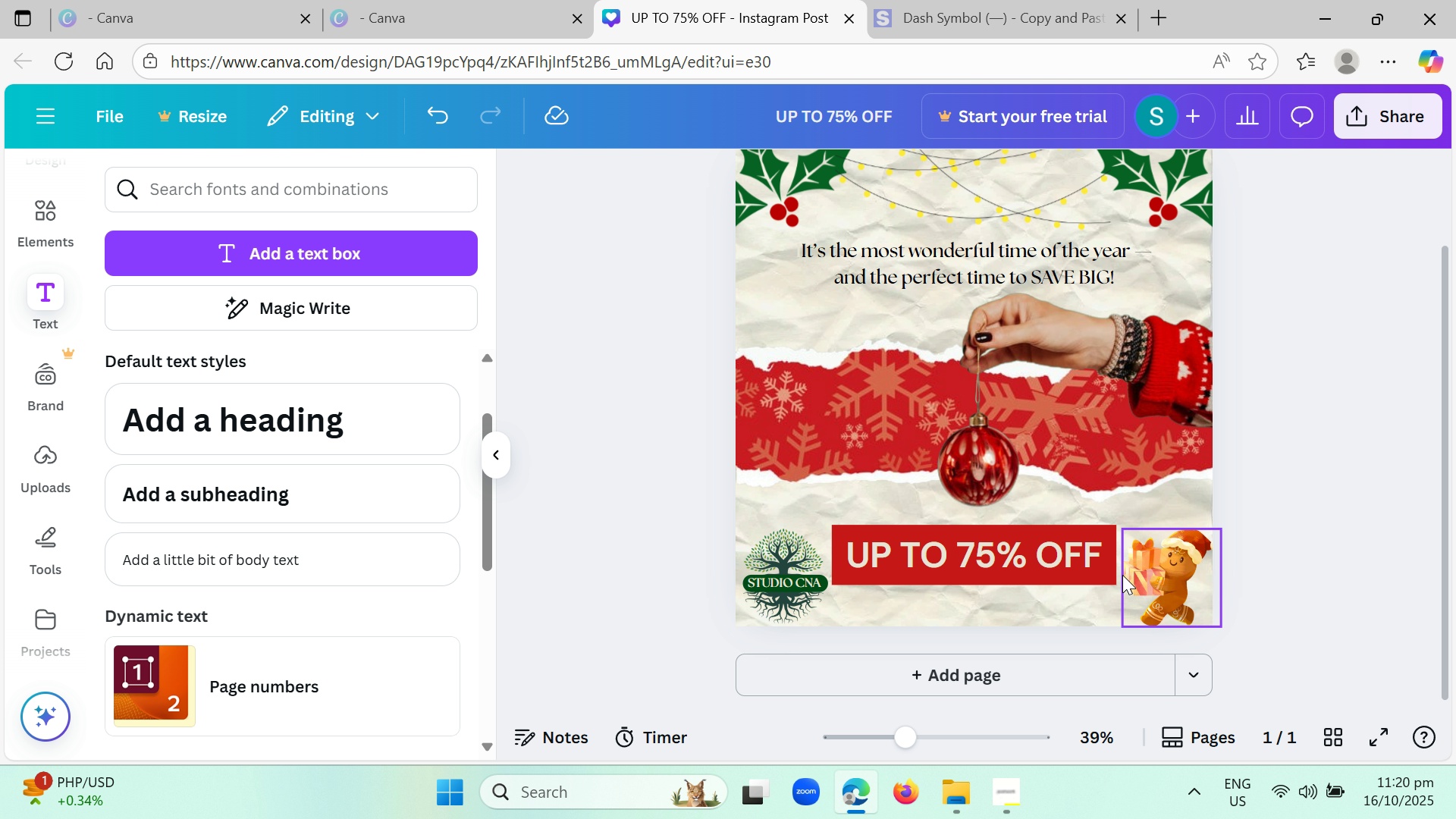 
wait(5.69)
 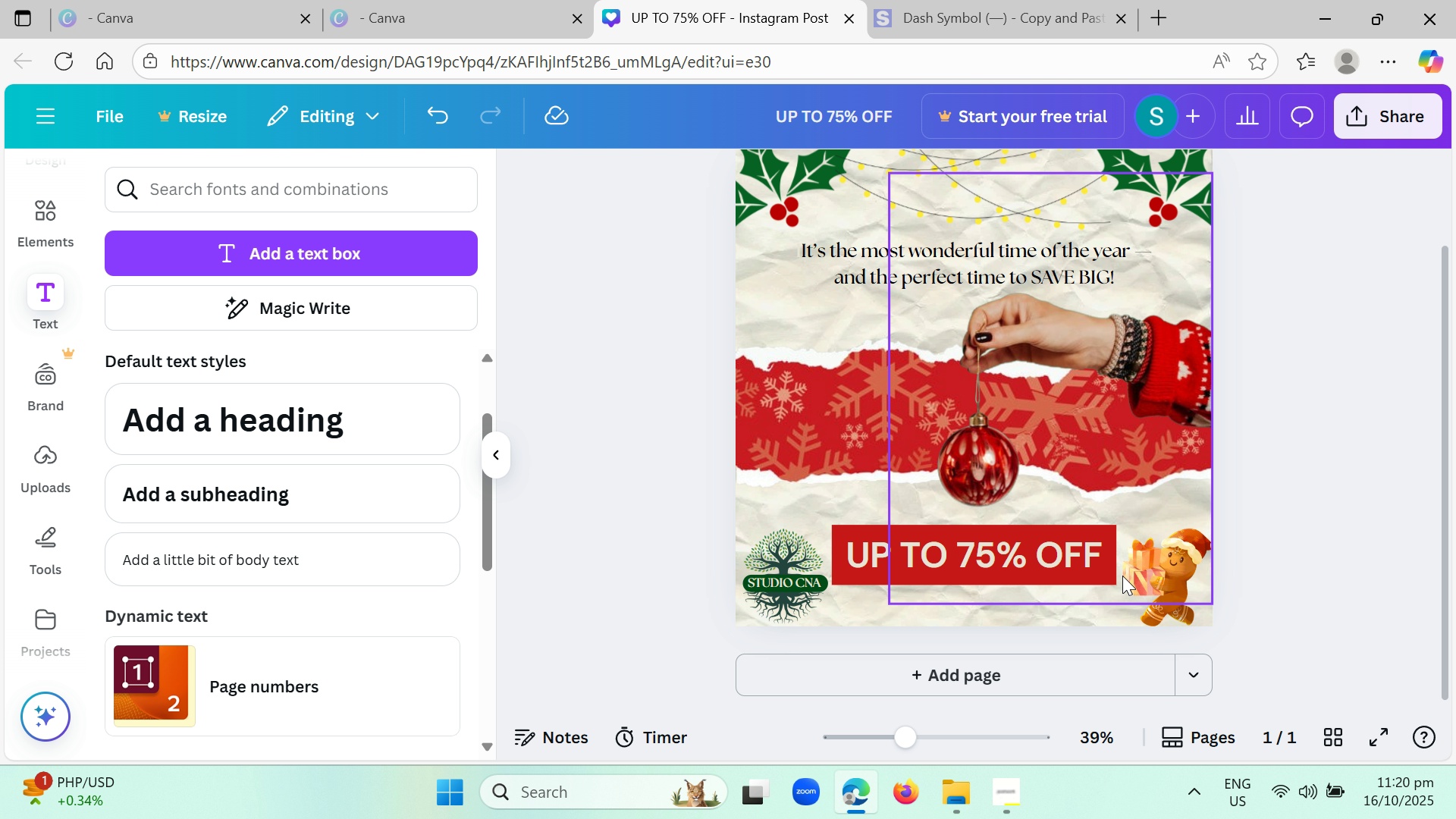 
mouse_move([1138, 566])
 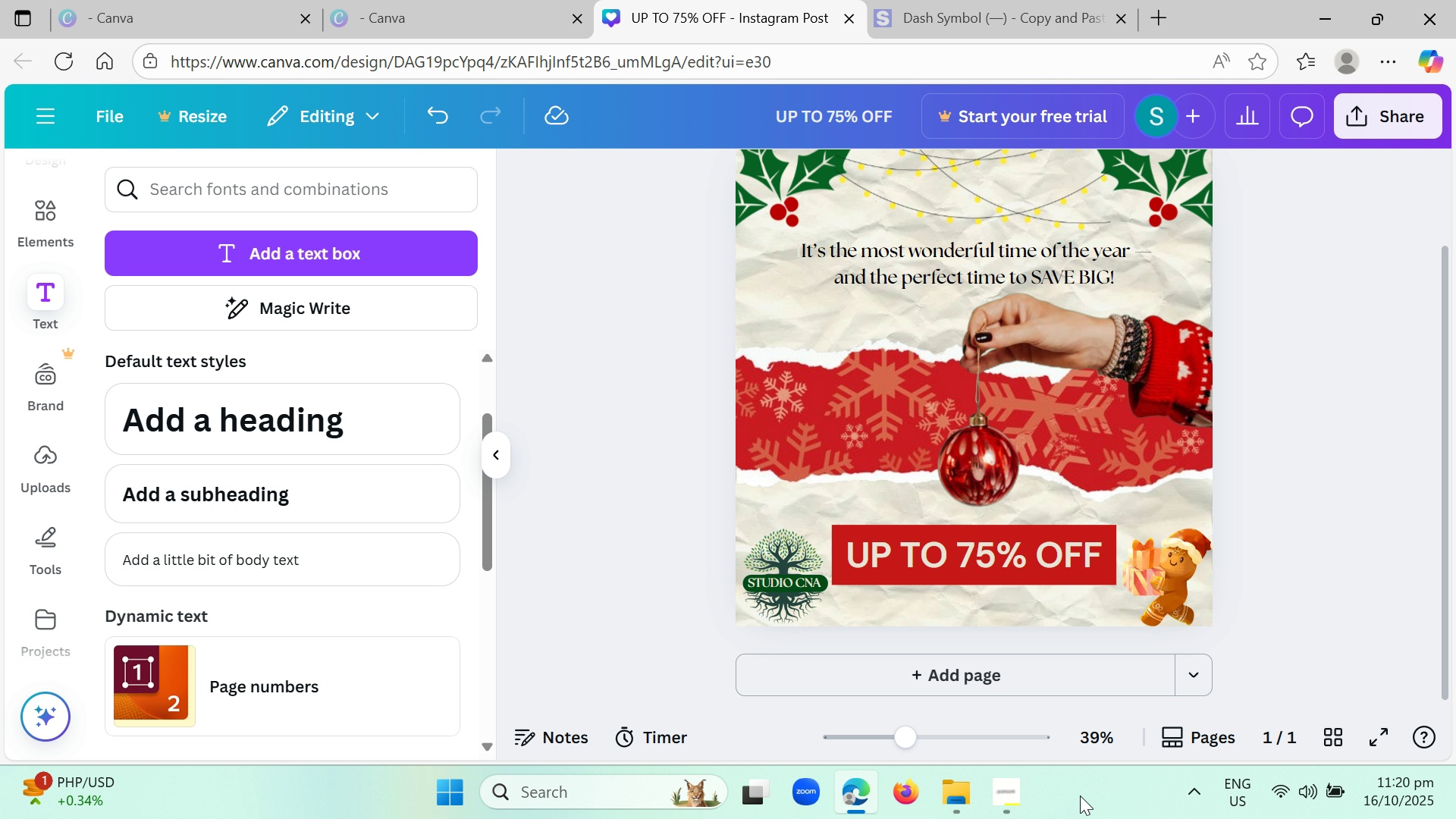 
left_click([1005, 802])